 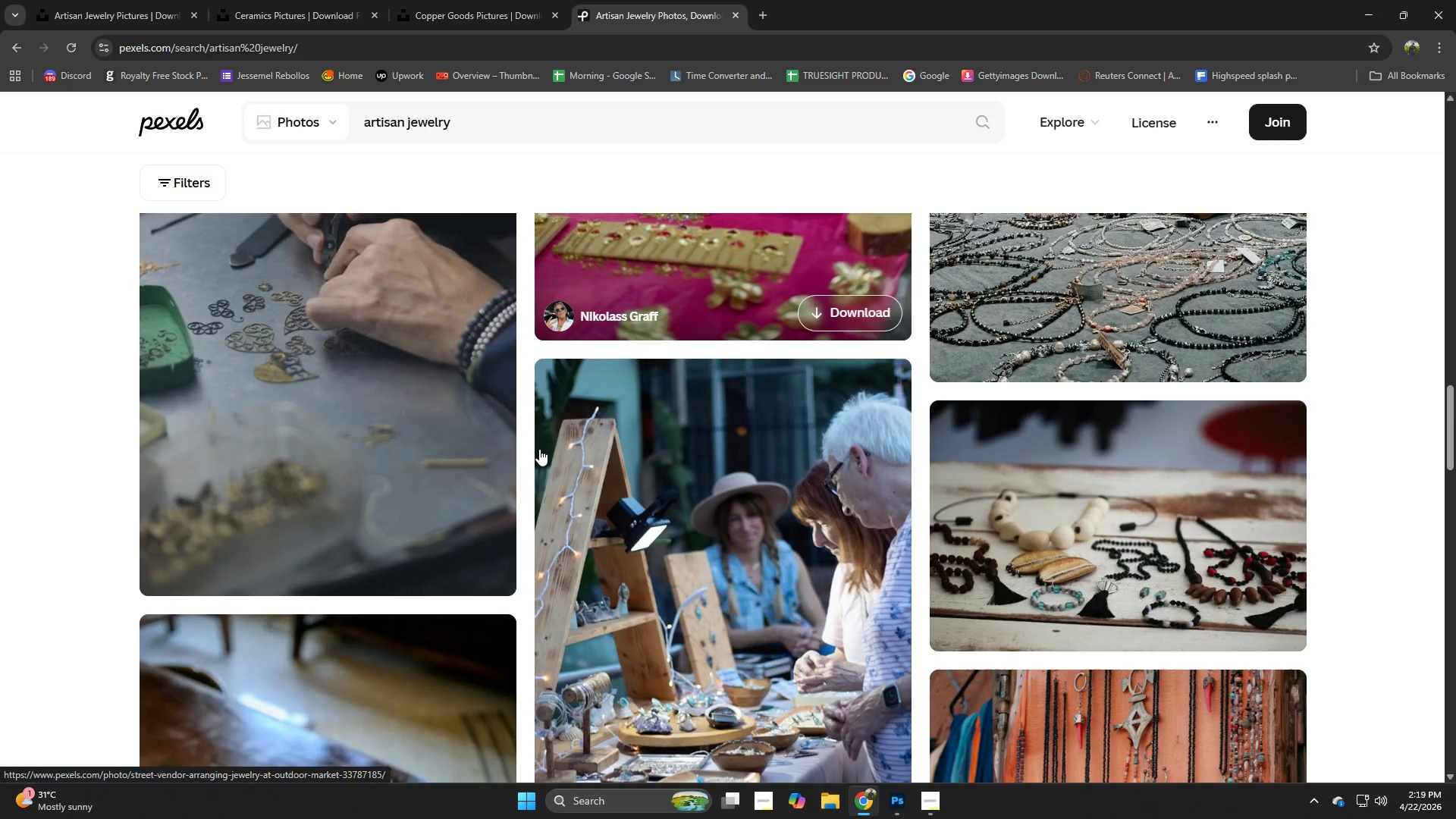 
scroll: coordinate [535, 450], scroll_direction: down, amount: 3.0
 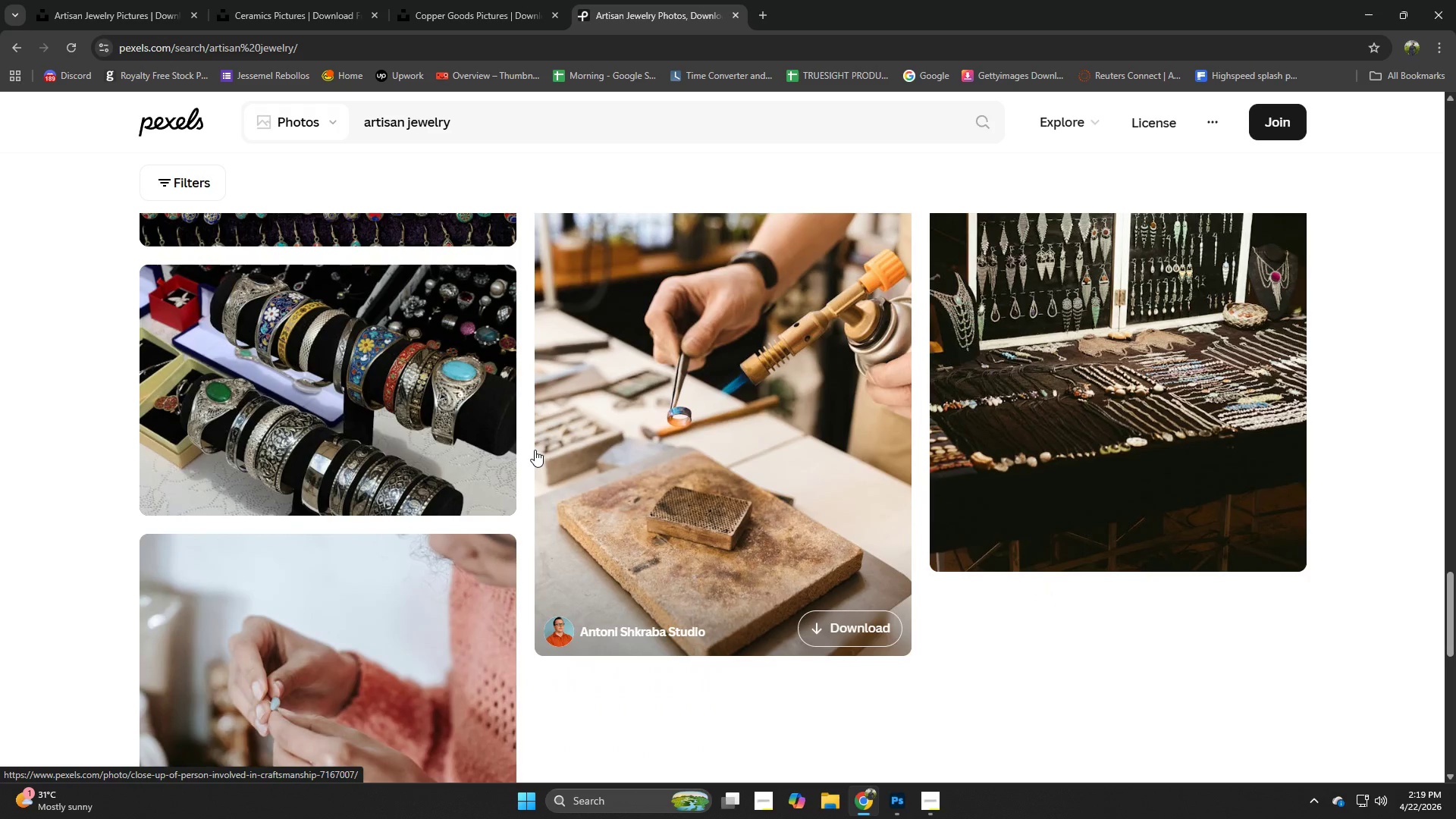 
scroll: coordinate [535, 450], scroll_direction: none, amount: 0.0
 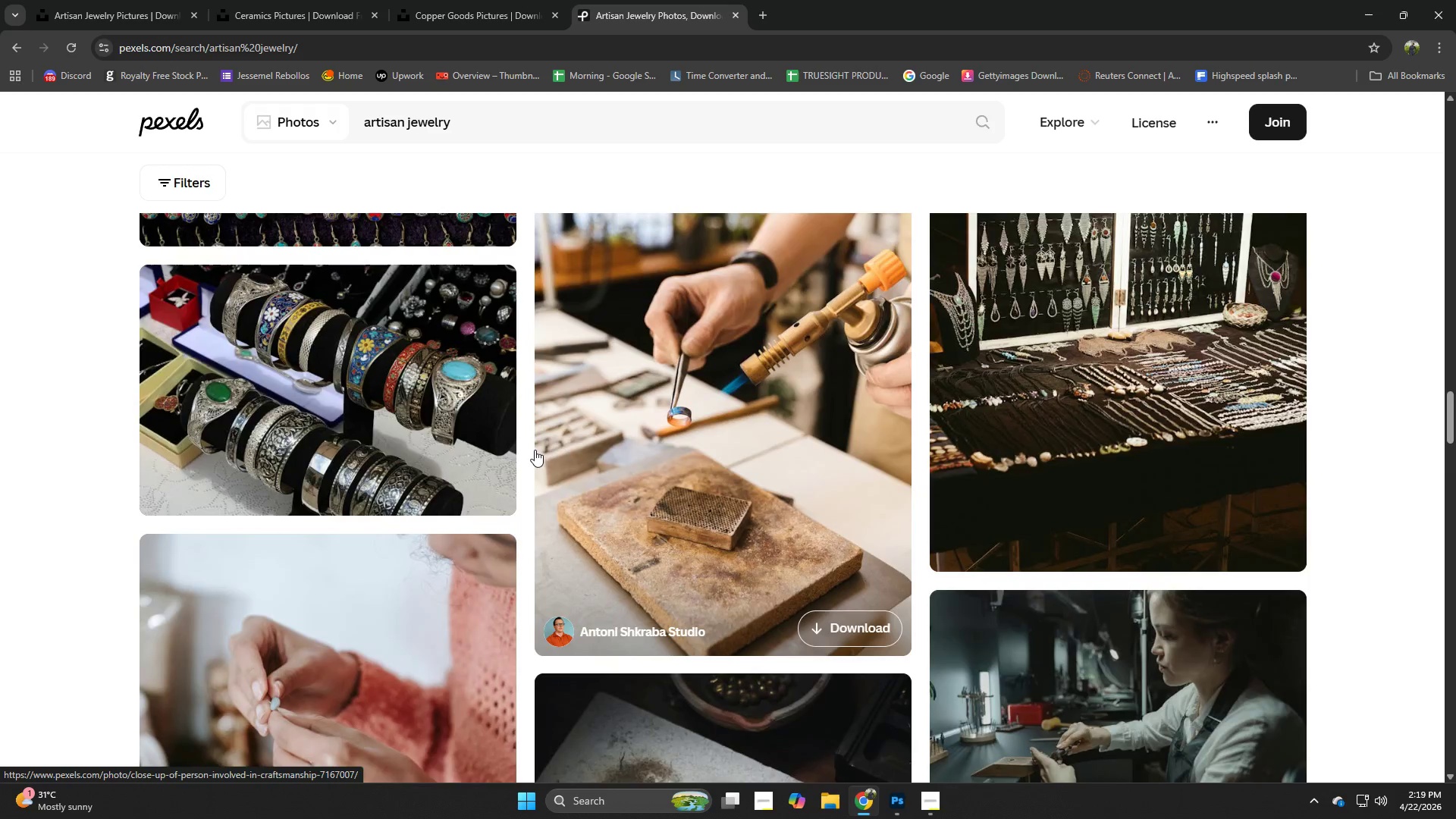 
scroll: coordinate [829, 538], scroll_direction: down, amount: 7.0
 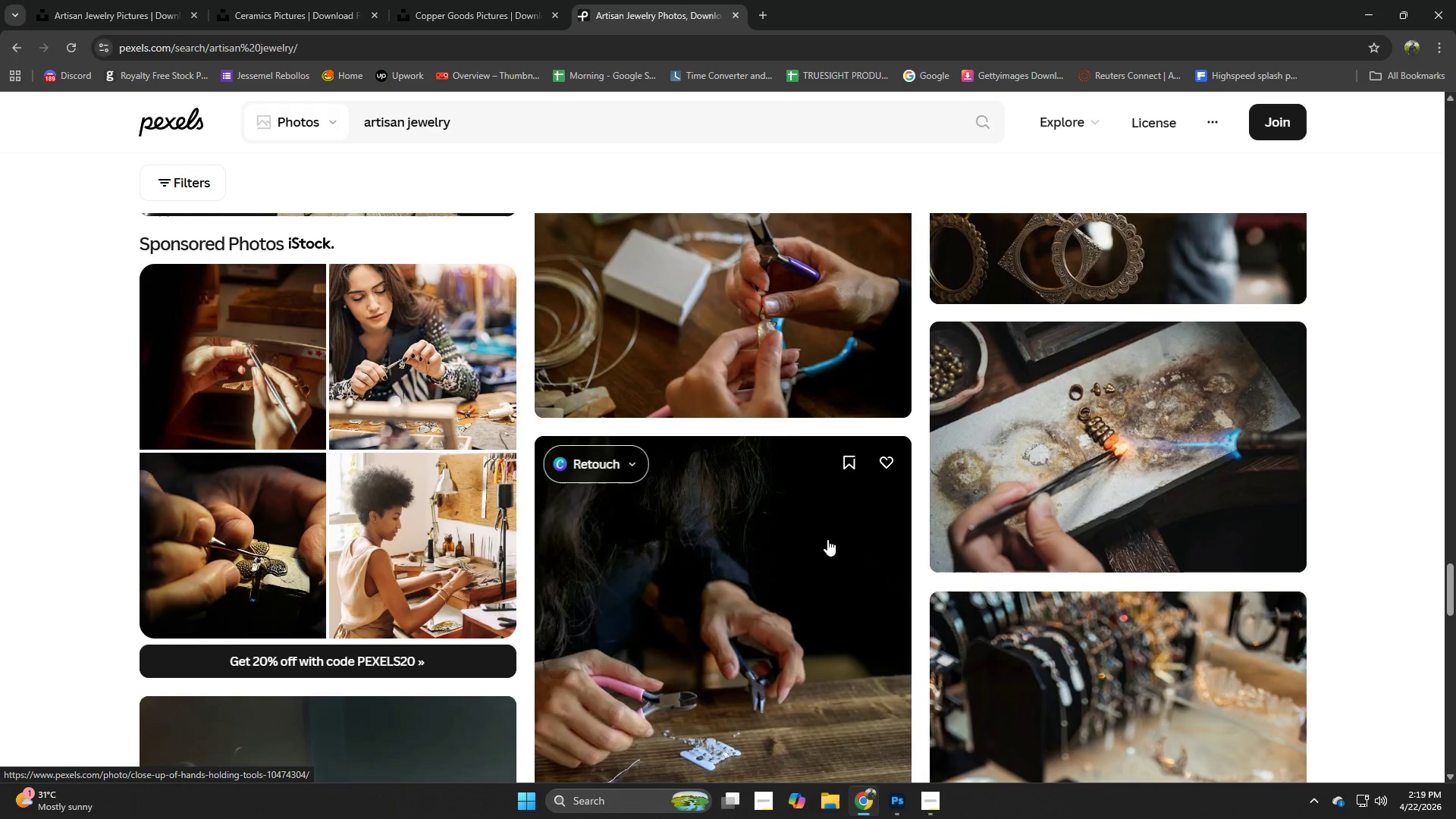 
scroll: coordinate [826, 539], scroll_direction: down, amount: 1.0
 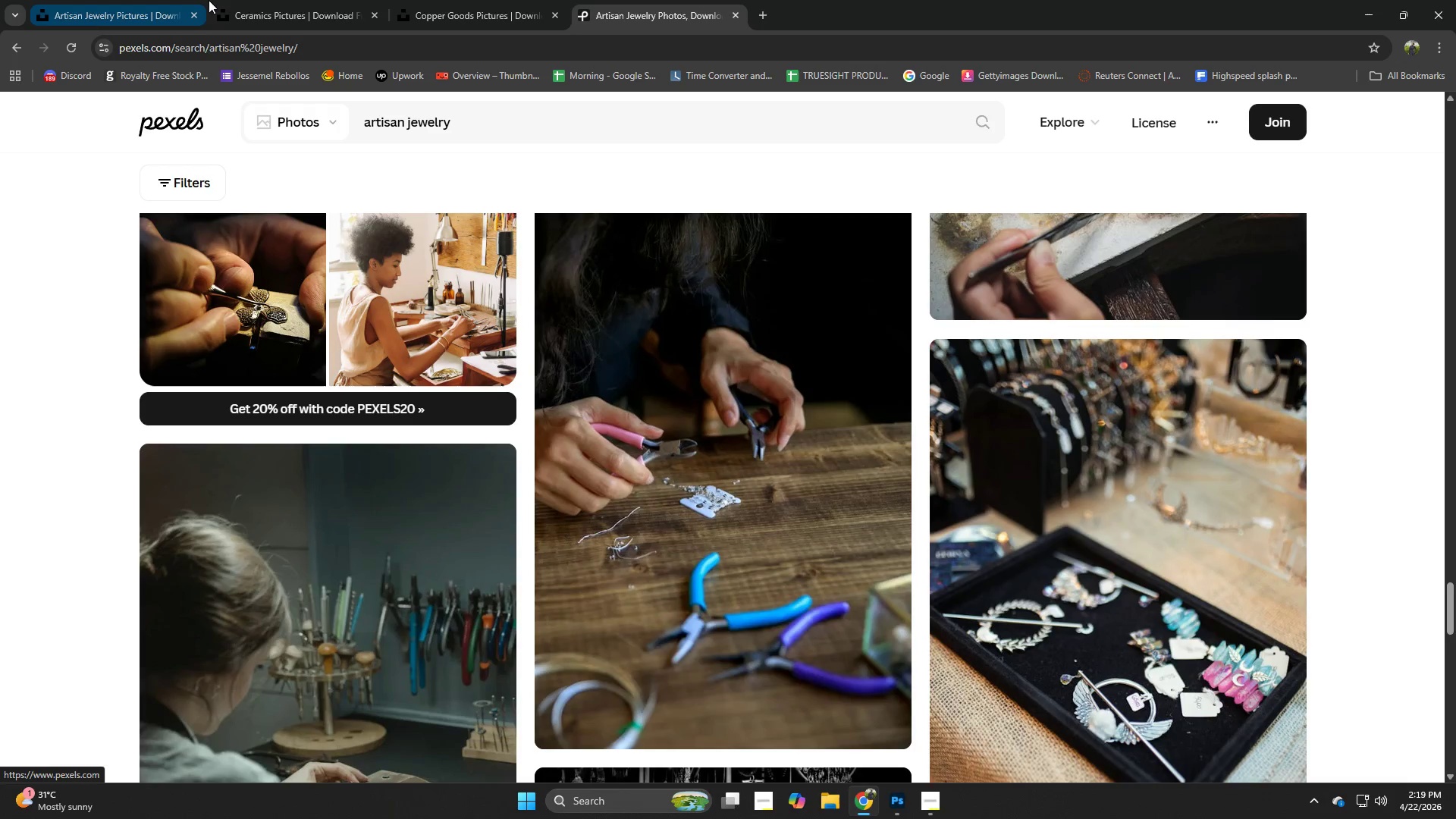 
left_click([278, 0])
 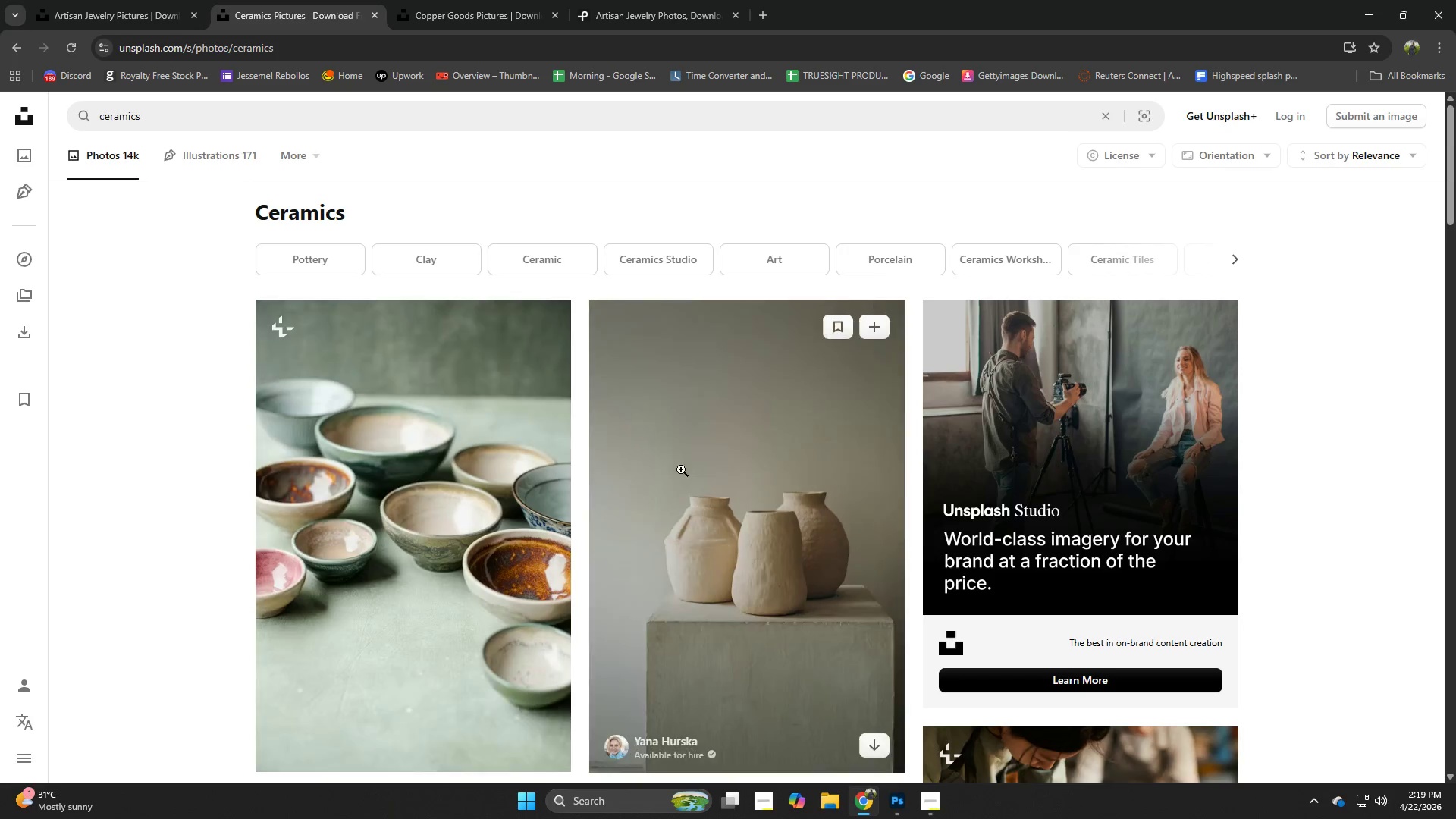 
scroll: coordinate [686, 469], scroll_direction: down, amount: 2.0
 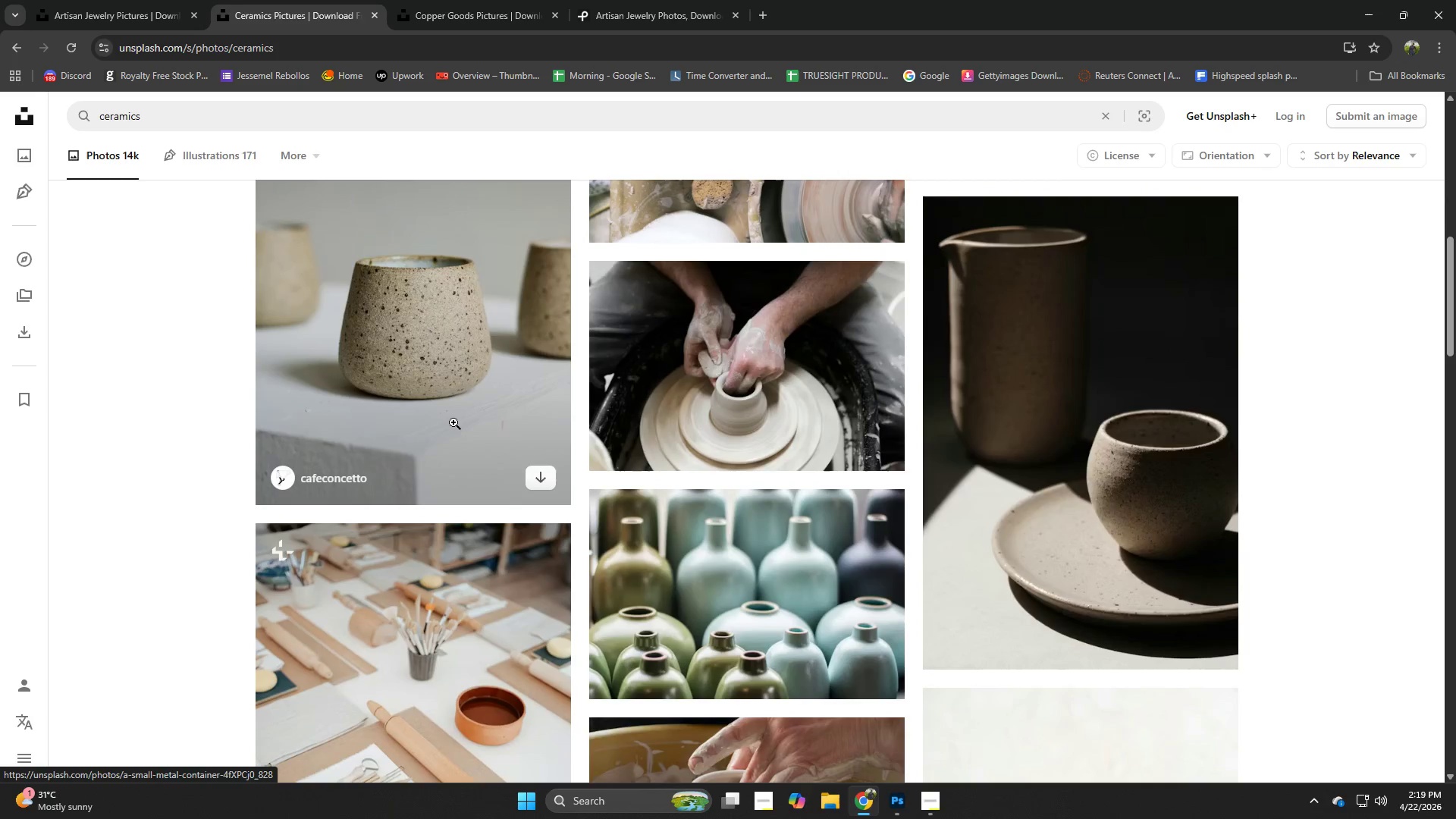 
left_click([428, 365])
 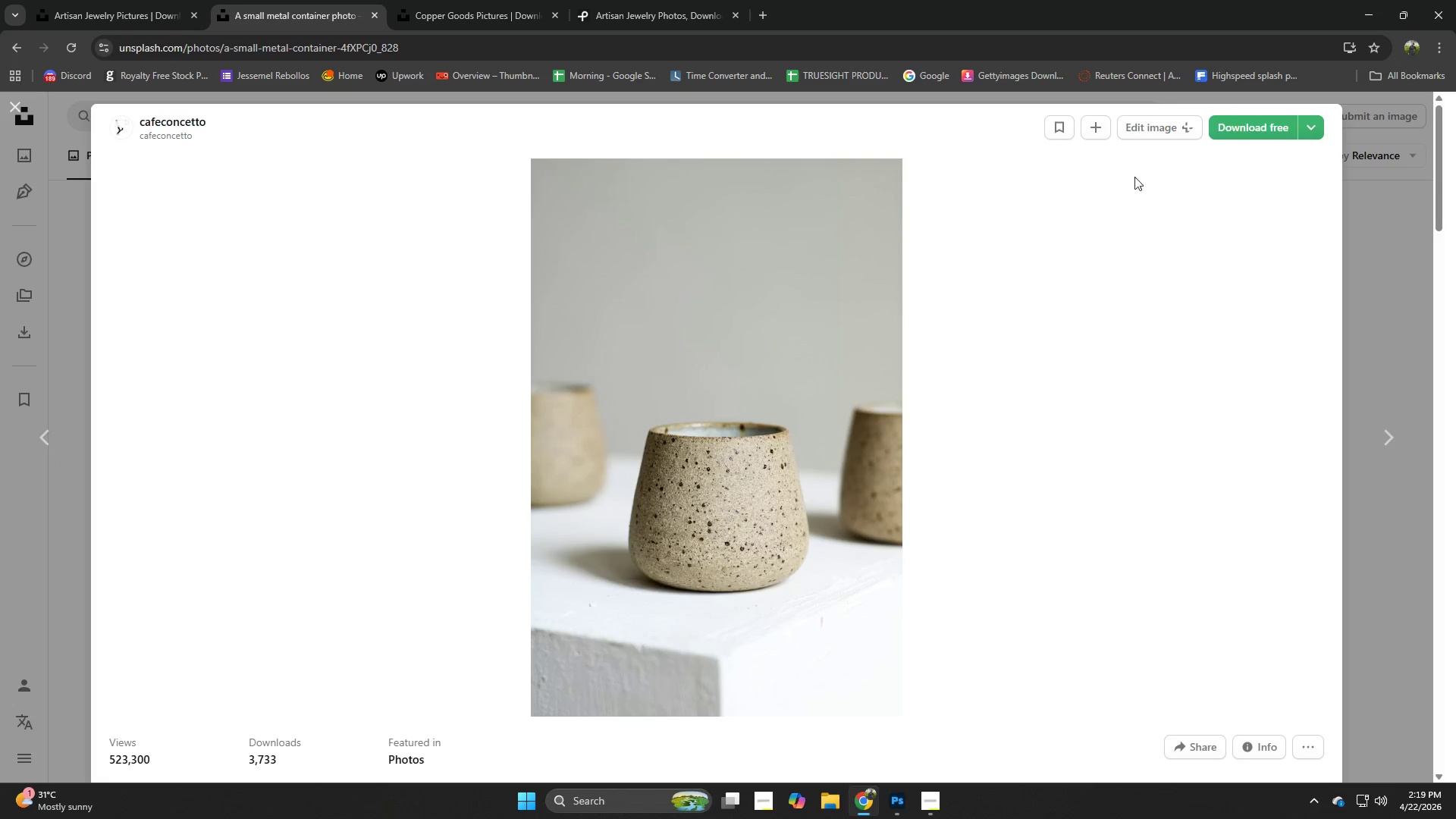 
left_click([1252, 127])
 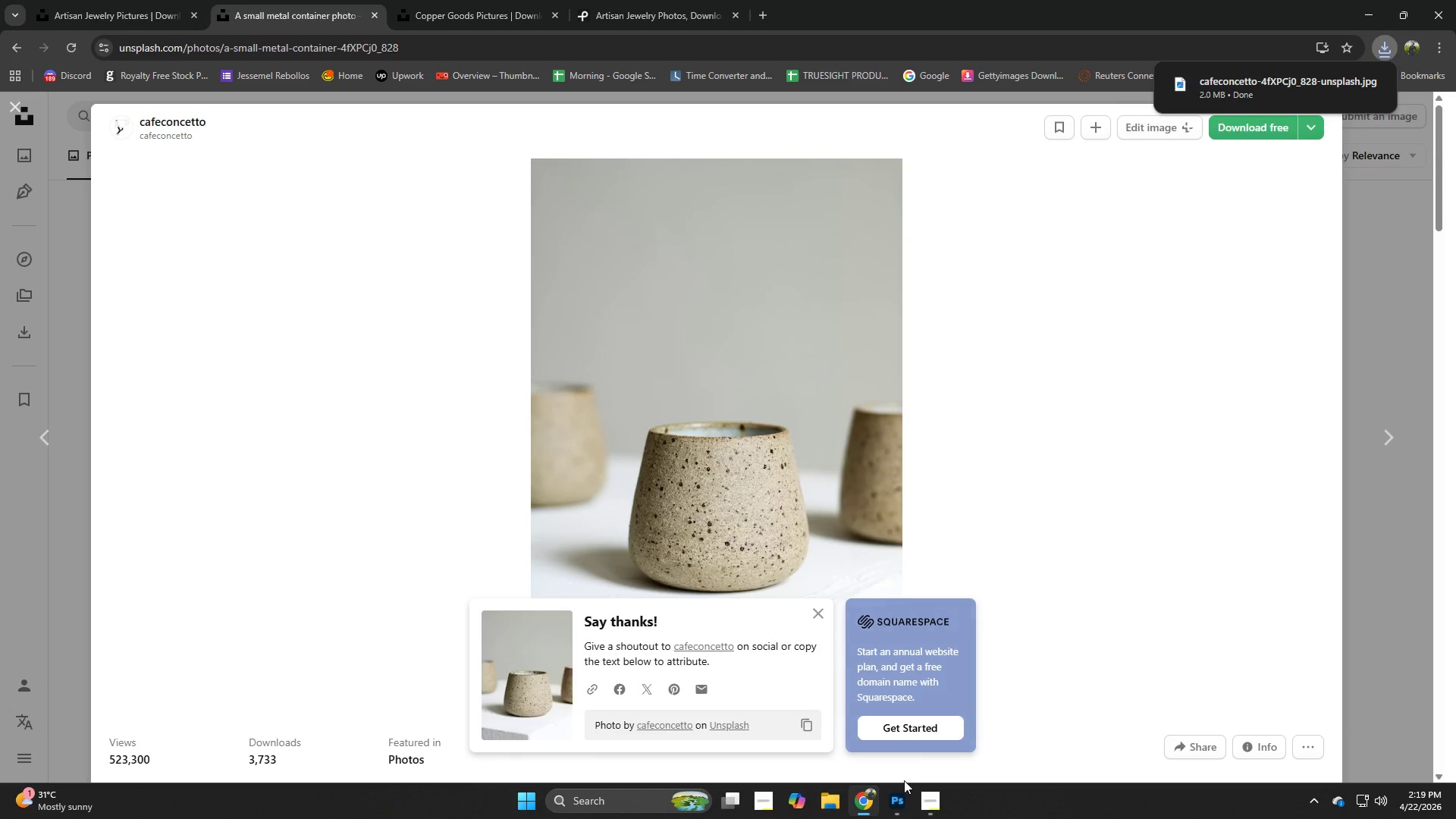 
left_click([896, 799])
 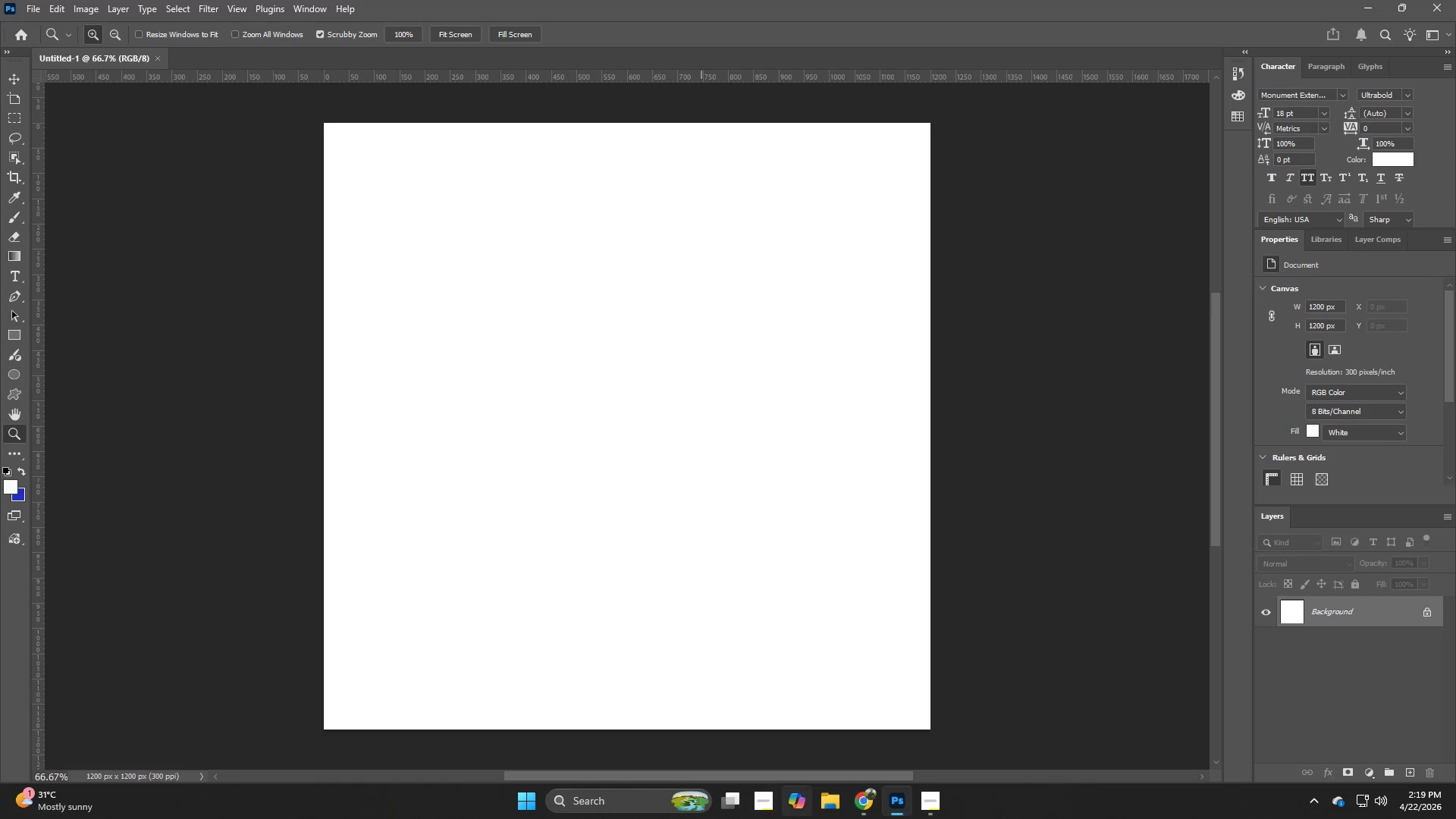 
left_click([832, 810])
 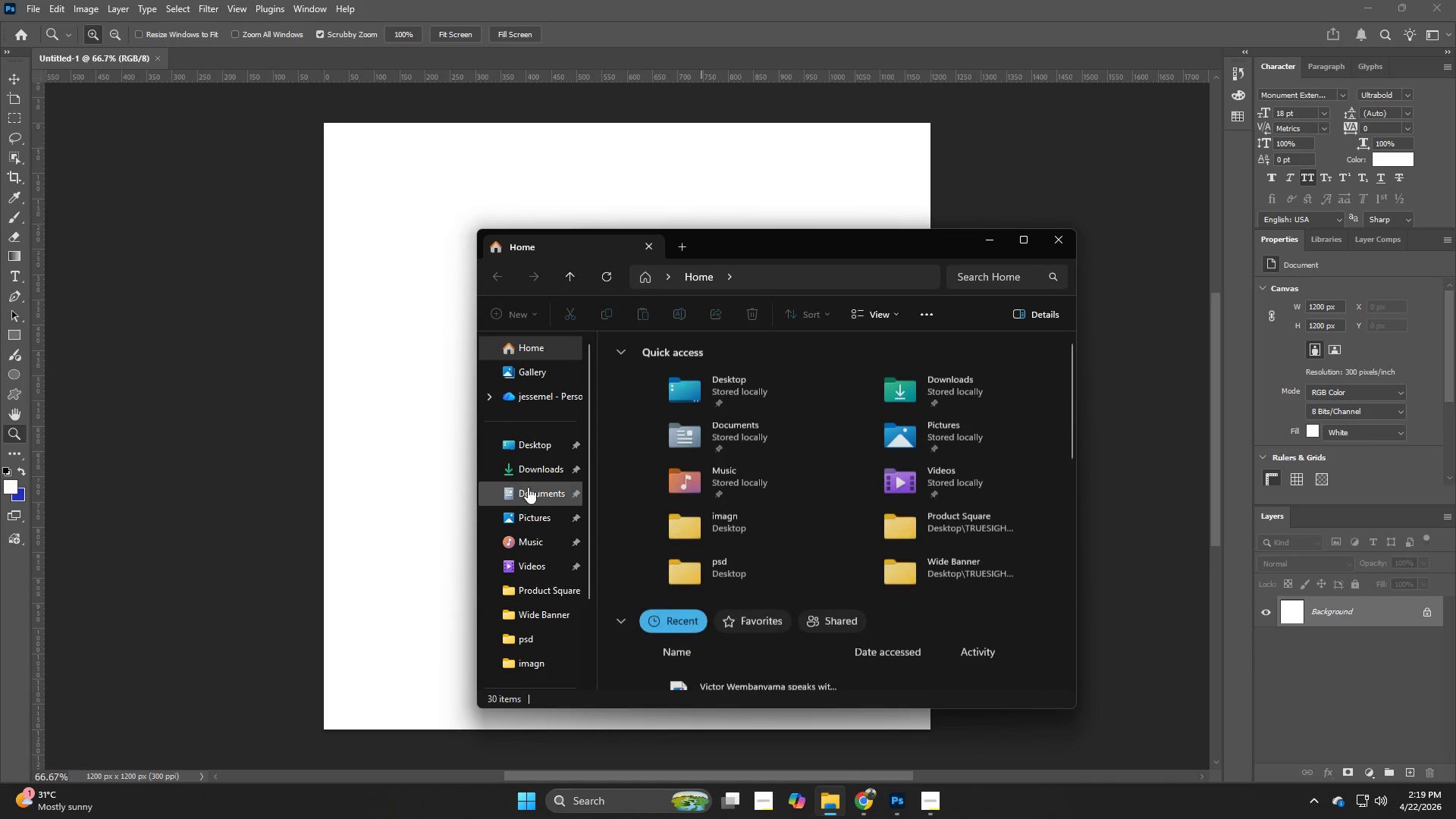 
left_click([536, 468])
 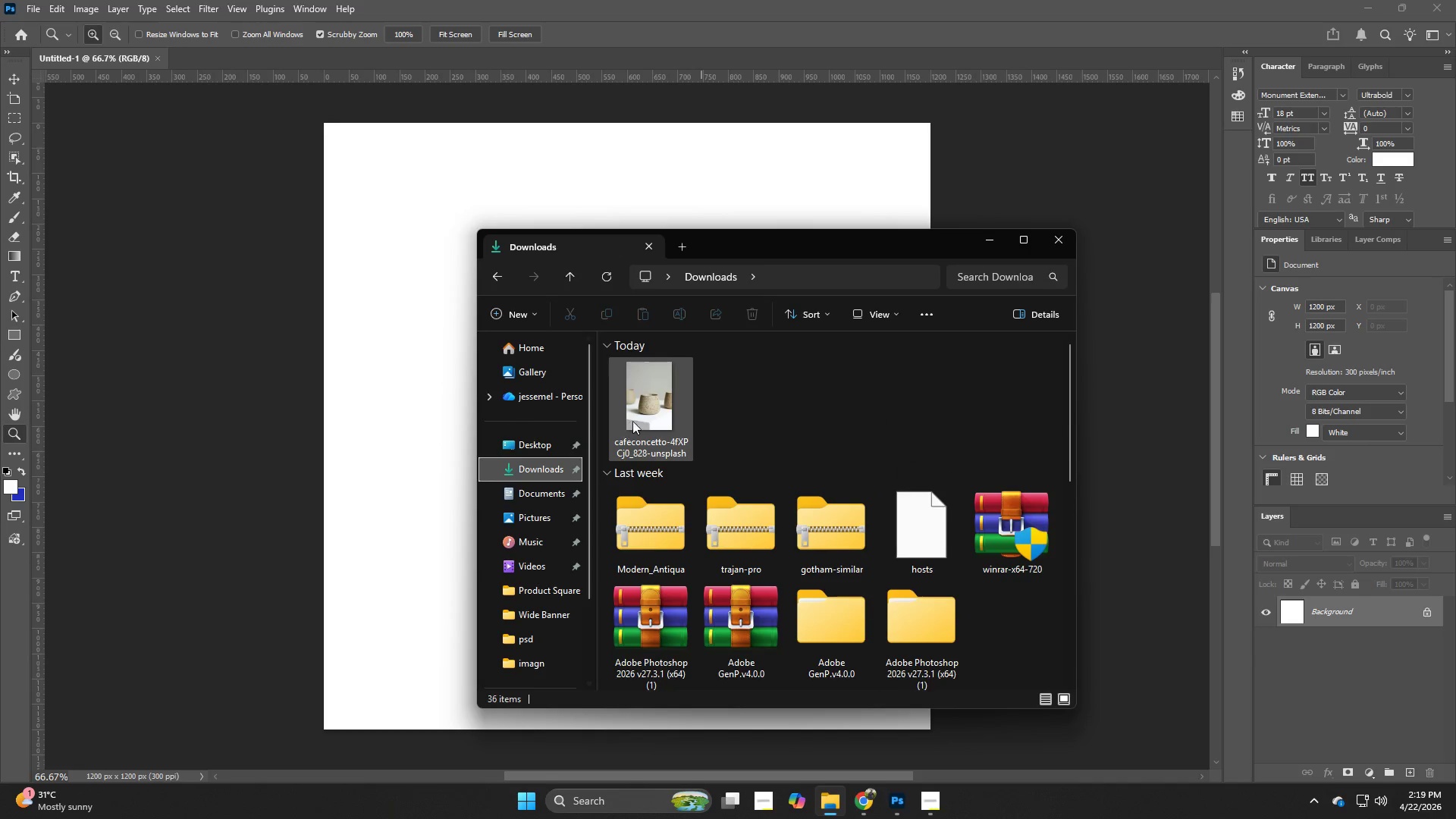 
left_click_drag(start_coordinate=[642, 417], to_coordinate=[335, 403])
 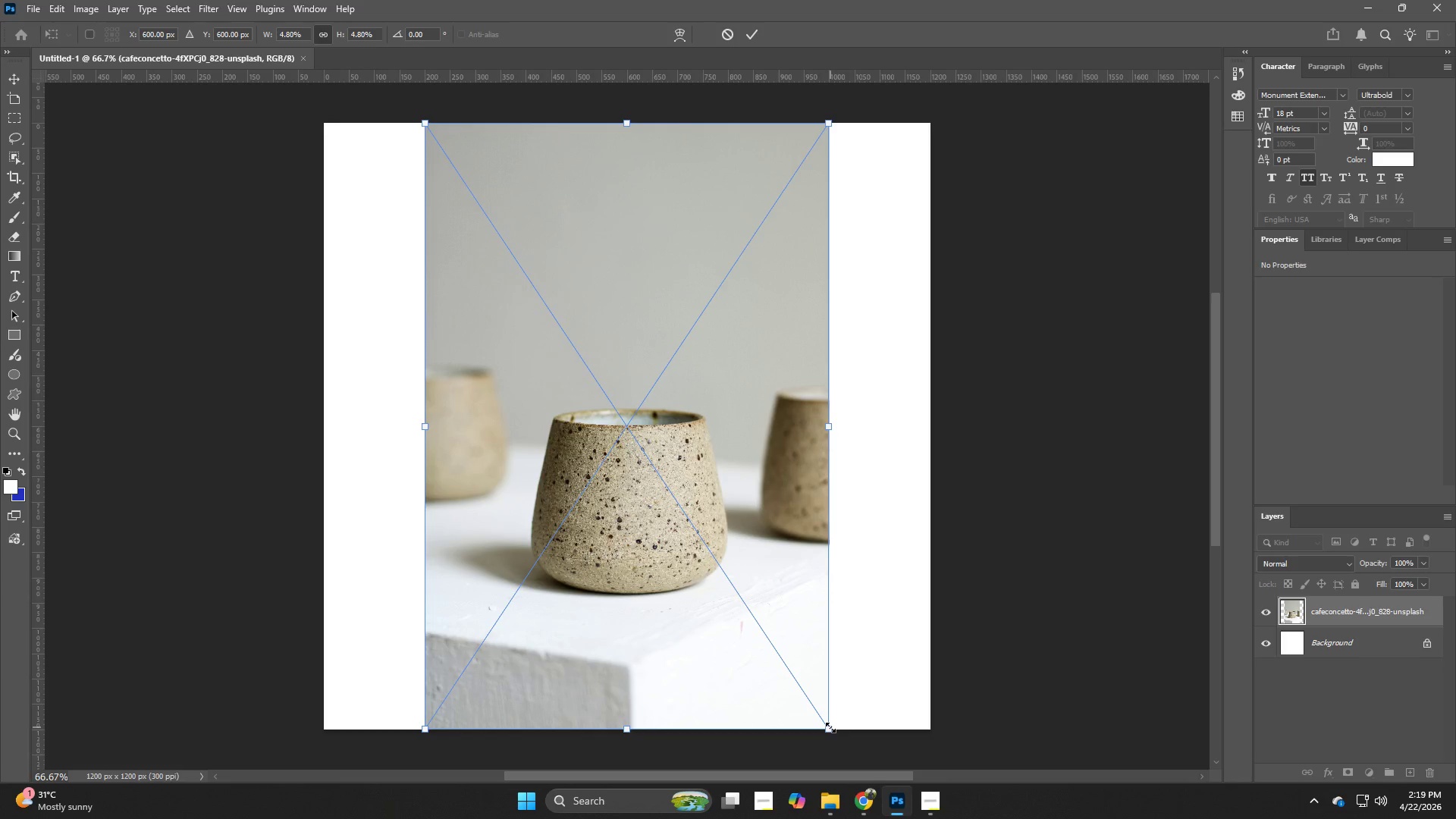 
wait(10.66)
 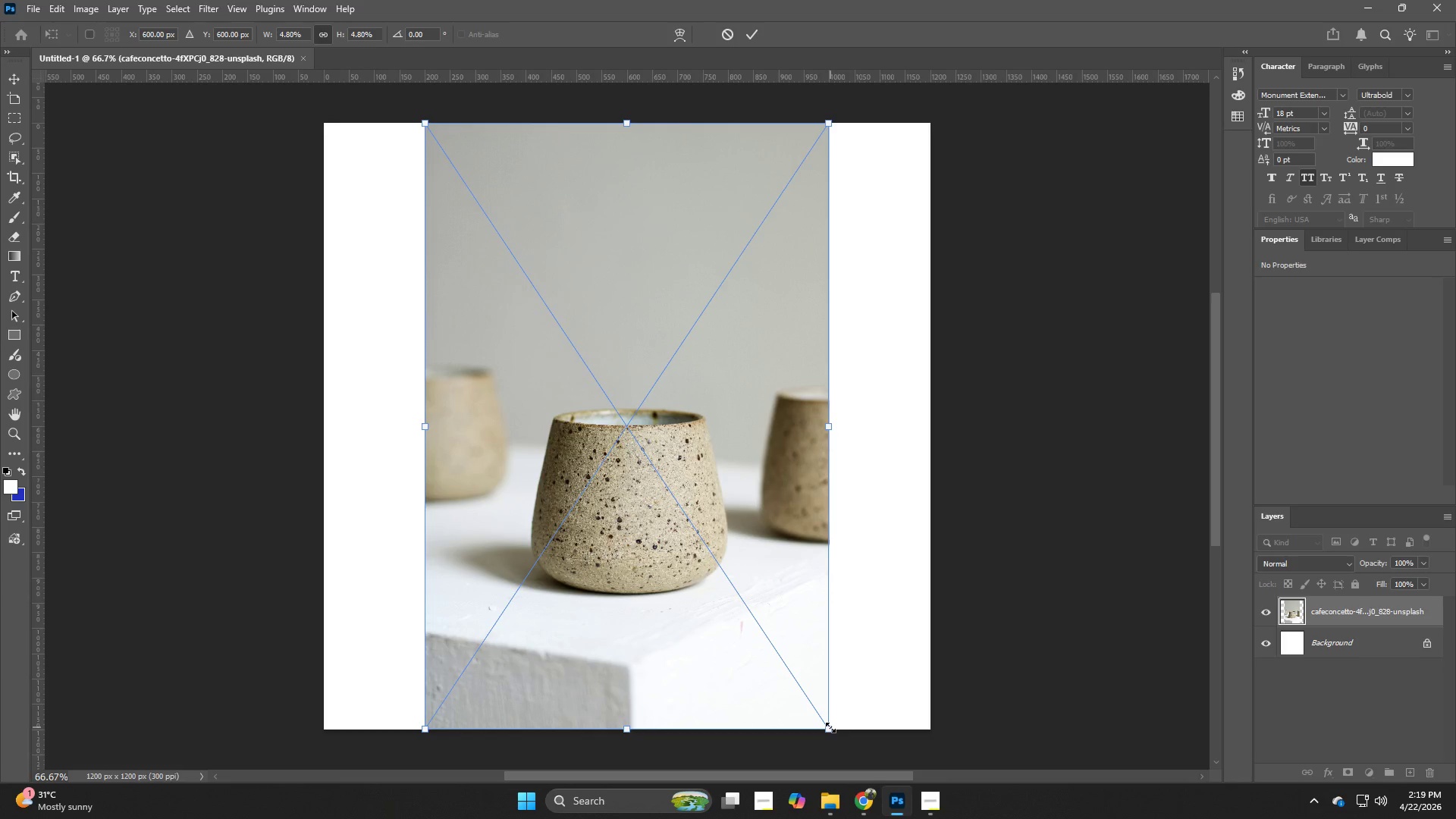 
key(NumpadEnter)
 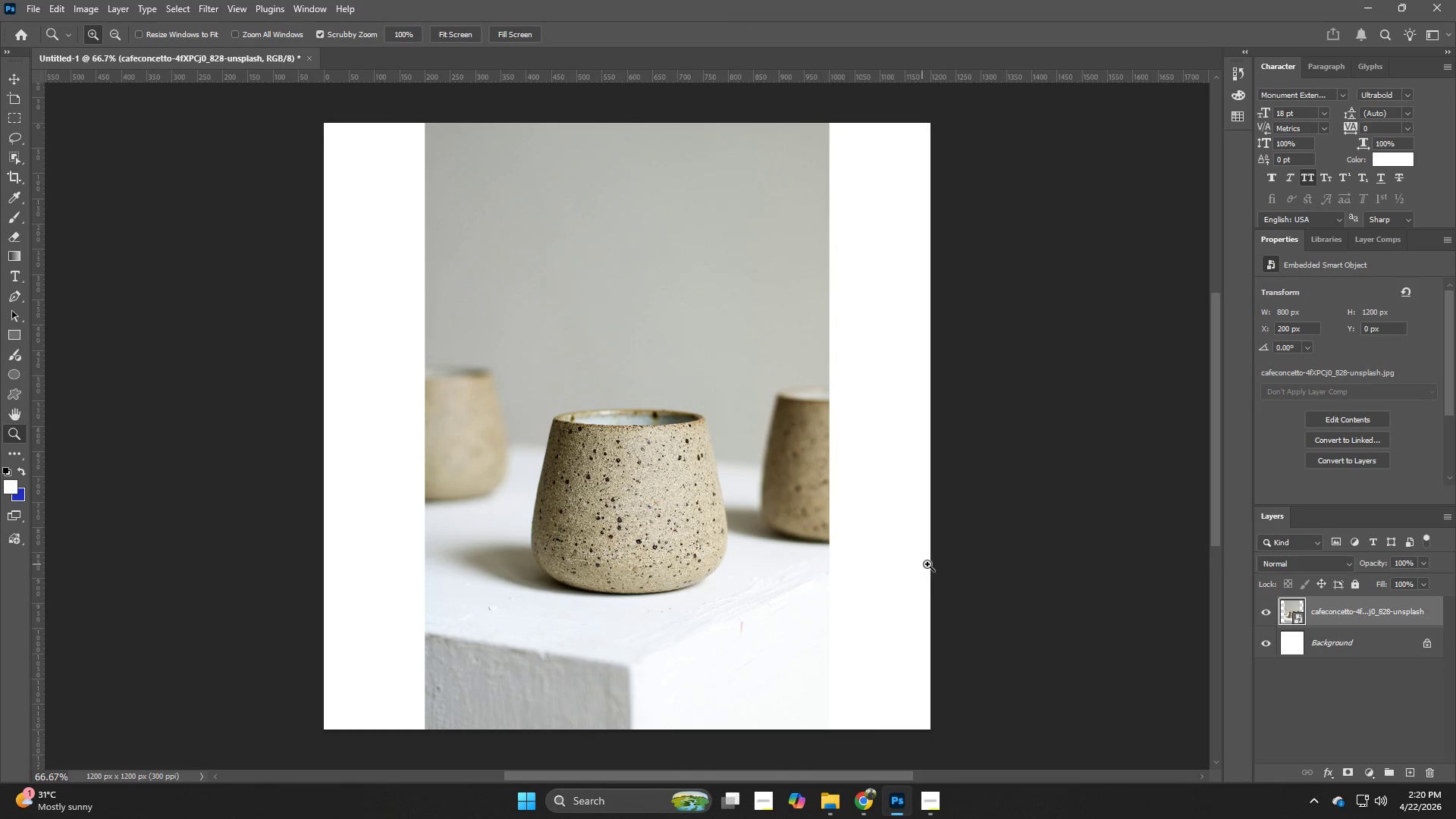 
left_click_drag(start_coordinate=[920, 564], to_coordinate=[884, 570])
 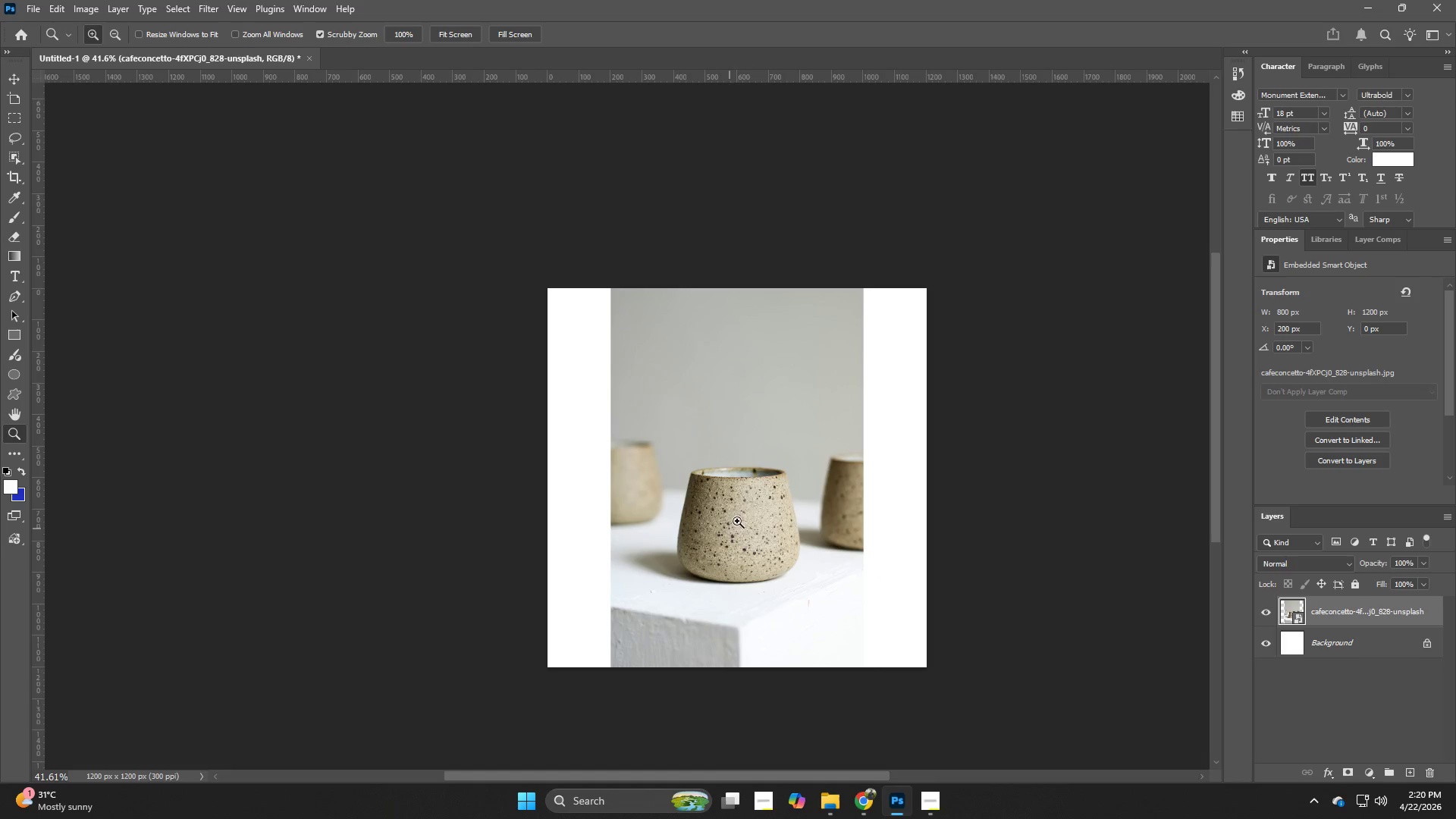 
hold_key(key=Z, duration=1.5)
 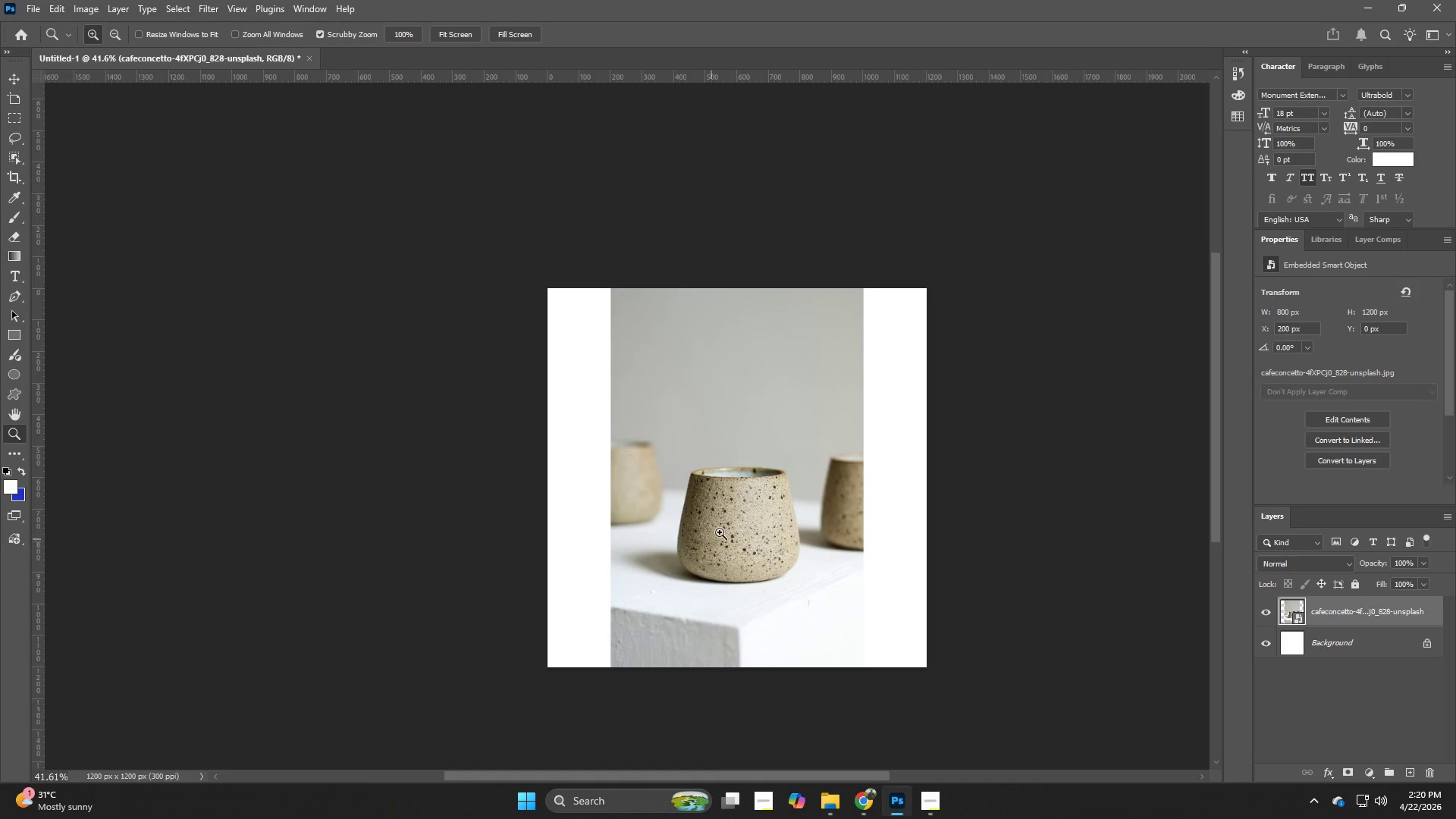 
type(zz)
 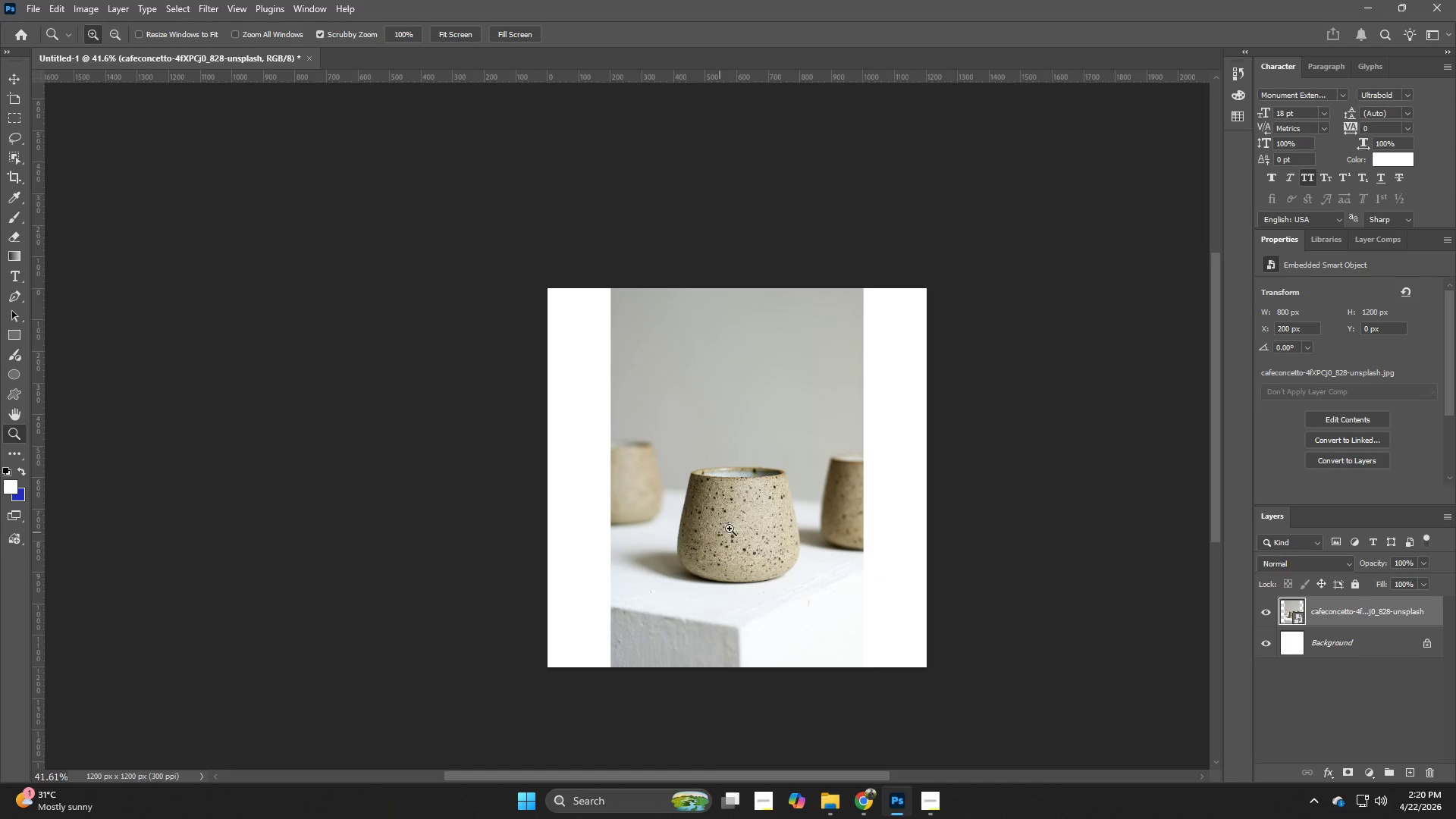 
hold_key(key=Space, duration=1.26)
 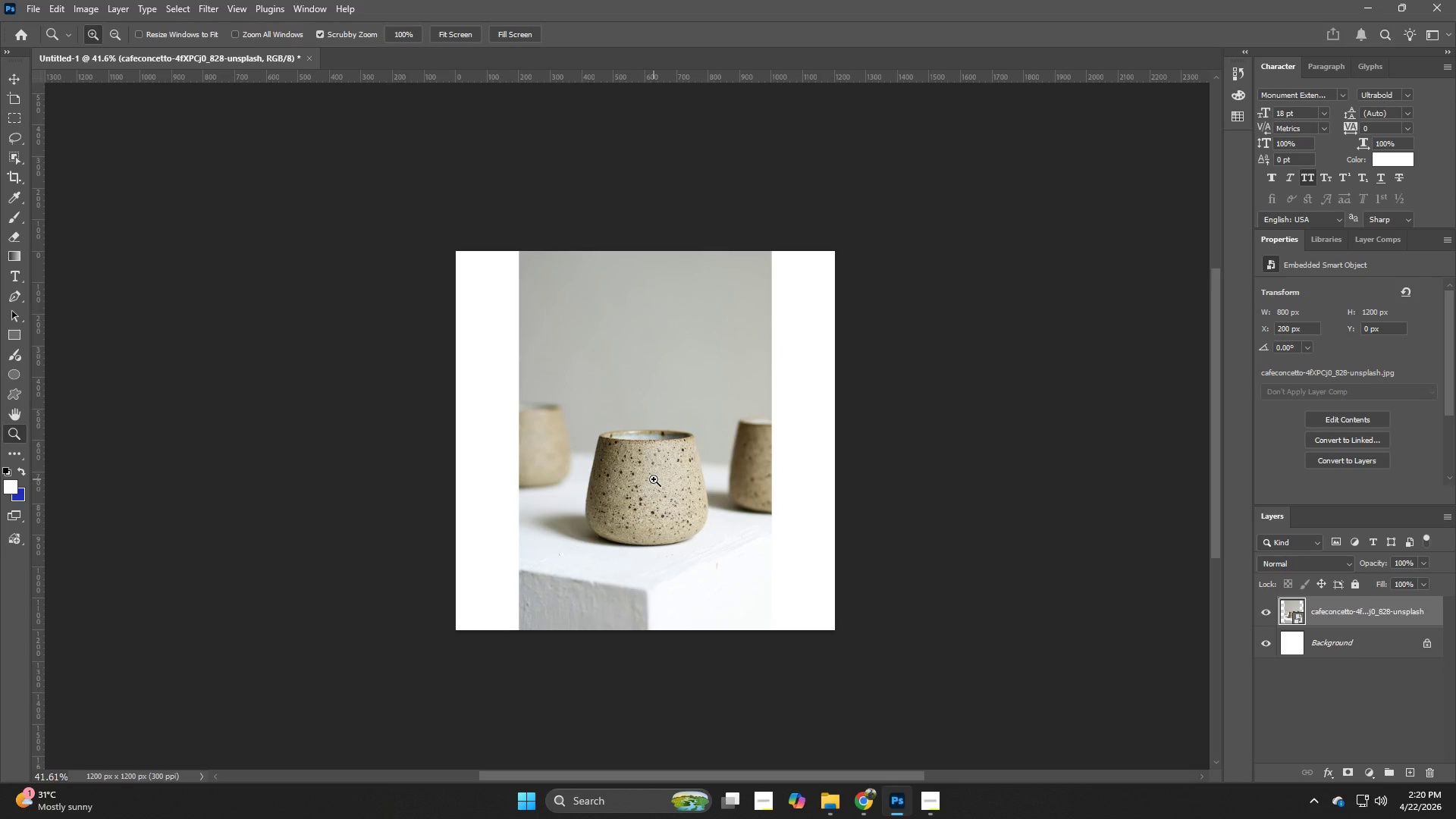 
left_click_drag(start_coordinate=[739, 519], to_coordinate=[648, 482])
 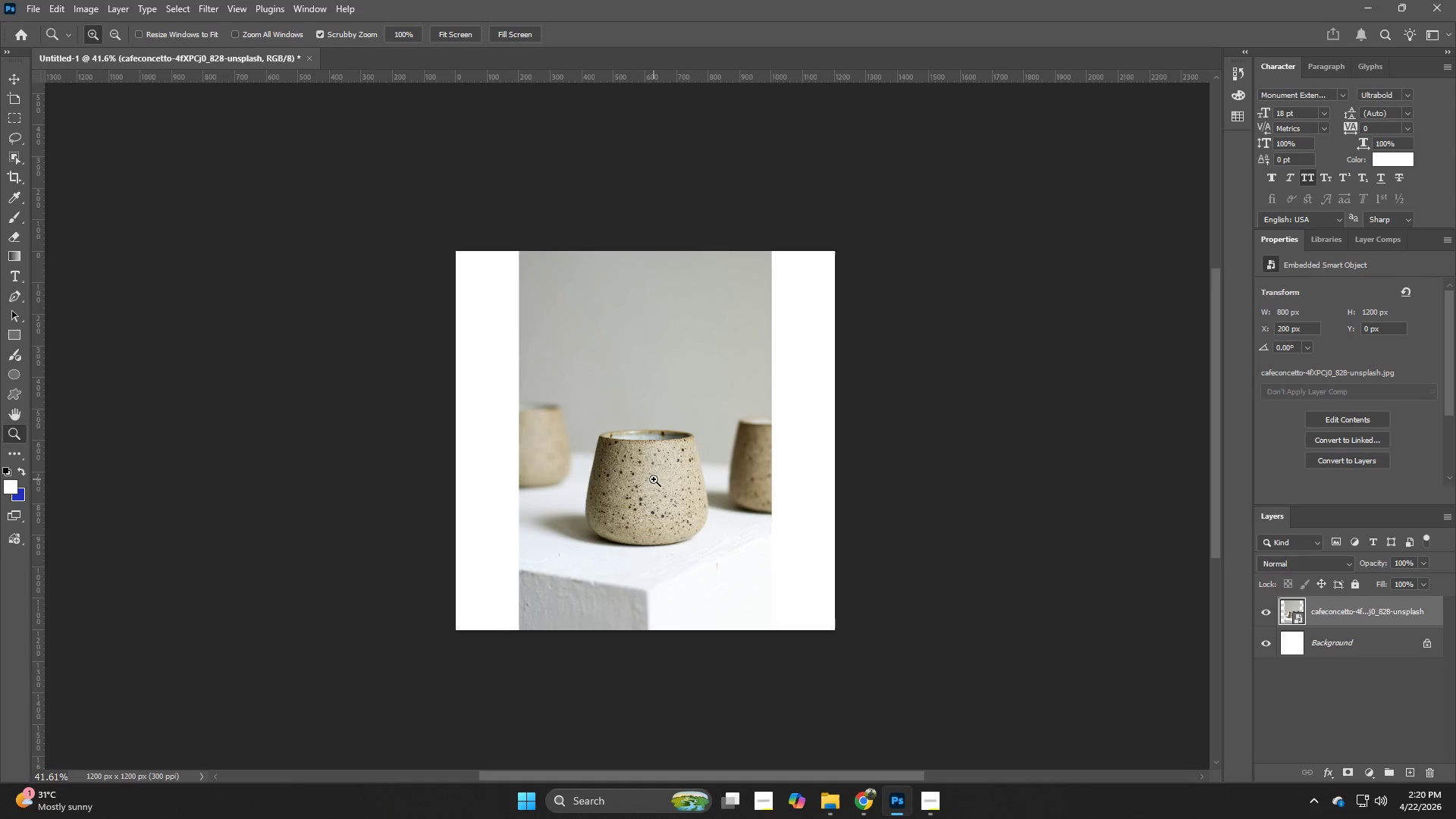 
key(Control+T)
 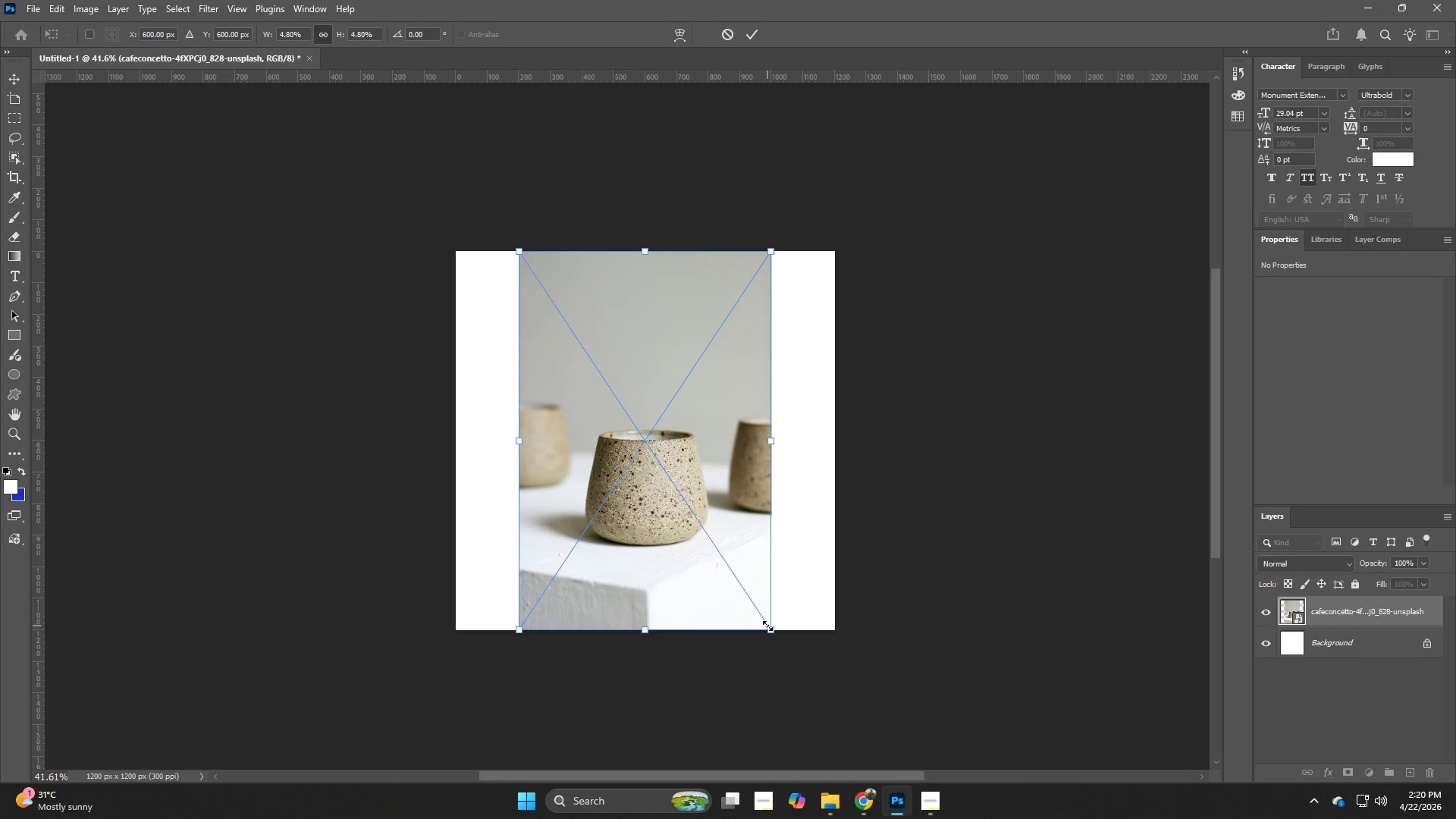 
hold_key(key=AltLeft, duration=2.78)
left_click_drag(start_coordinate=[767, 626], to_coordinate=[876, 707])
 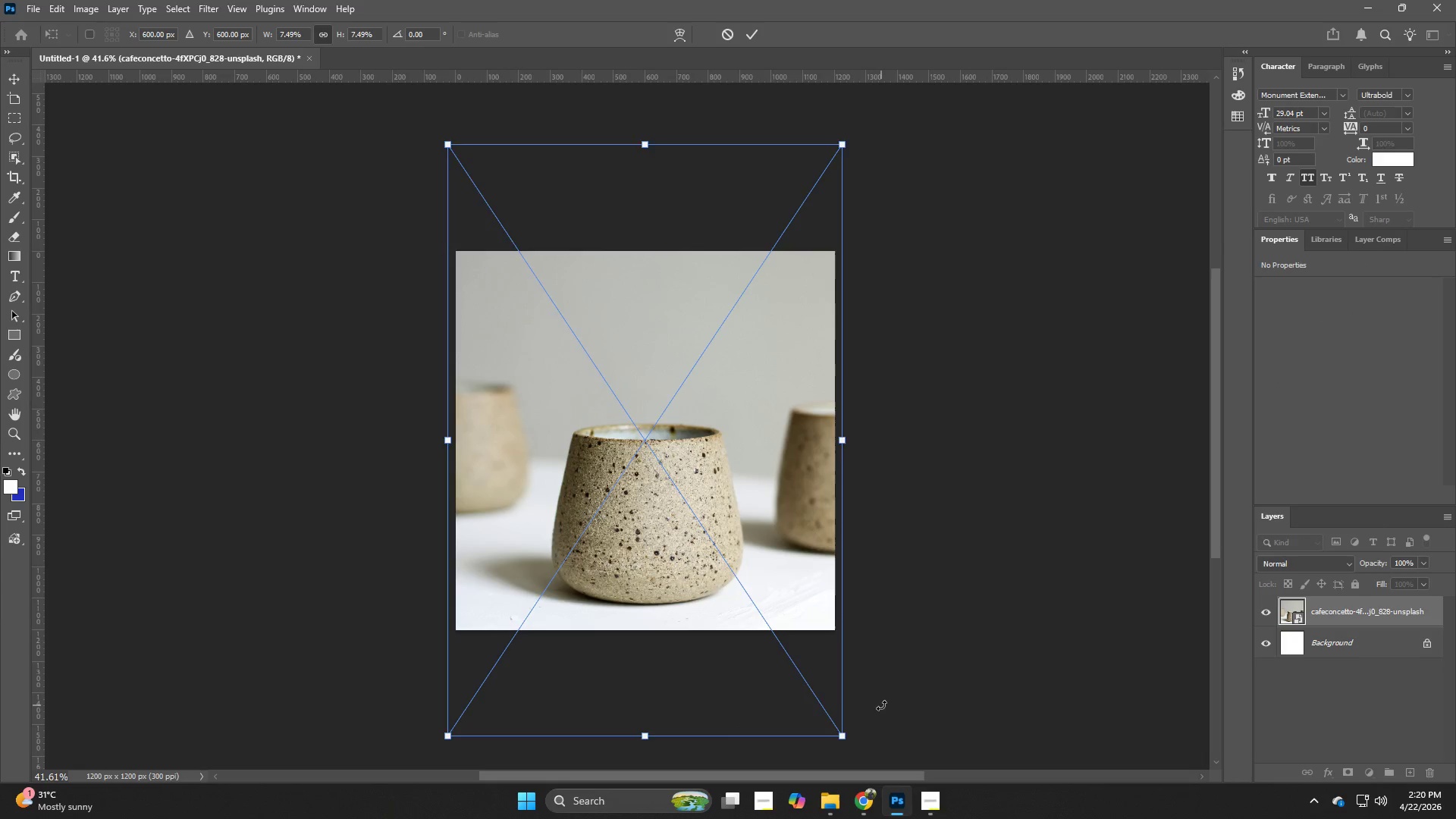 
key(NumpadEnter)
 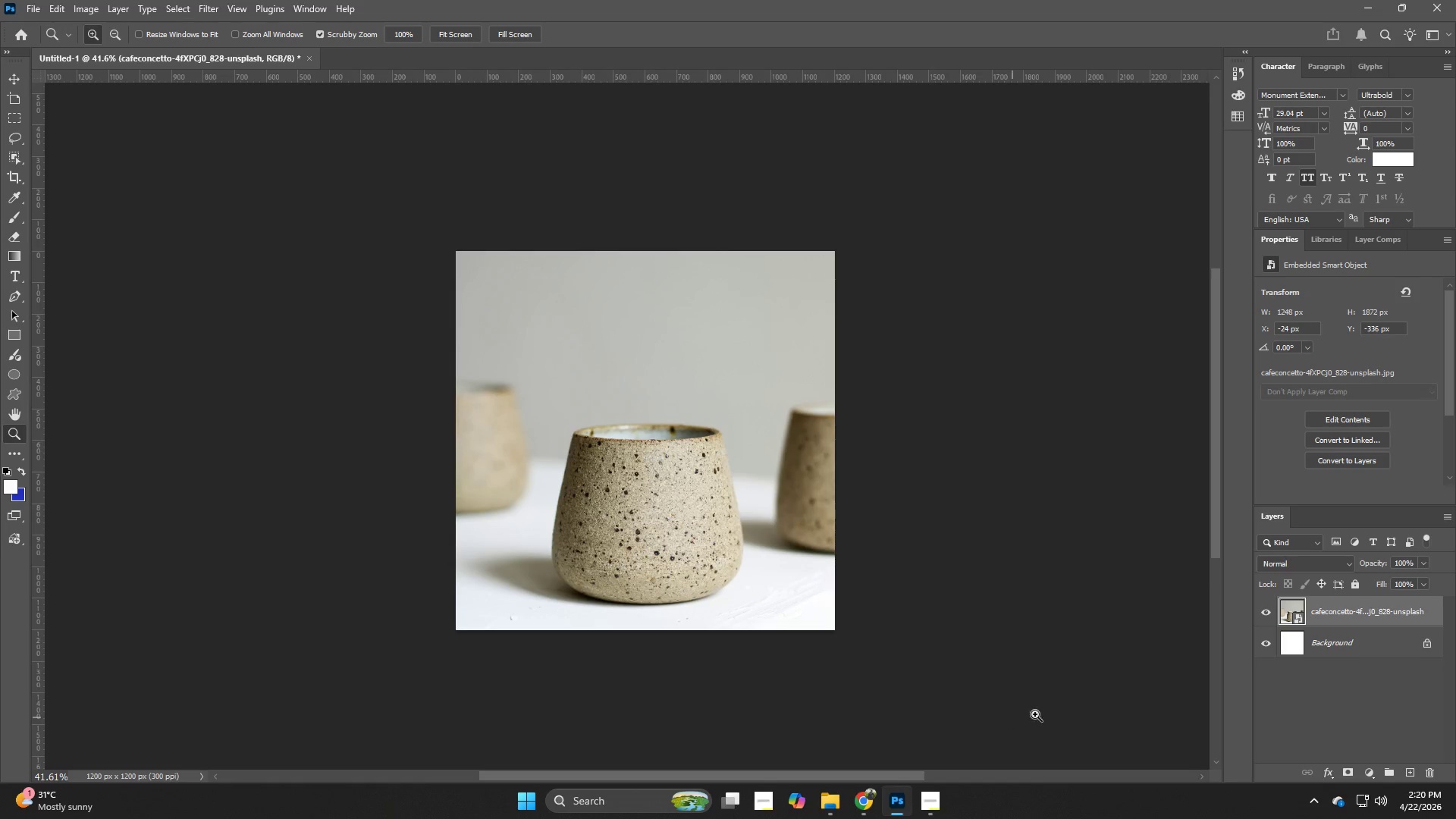 
mouse_move([1427, 802])
 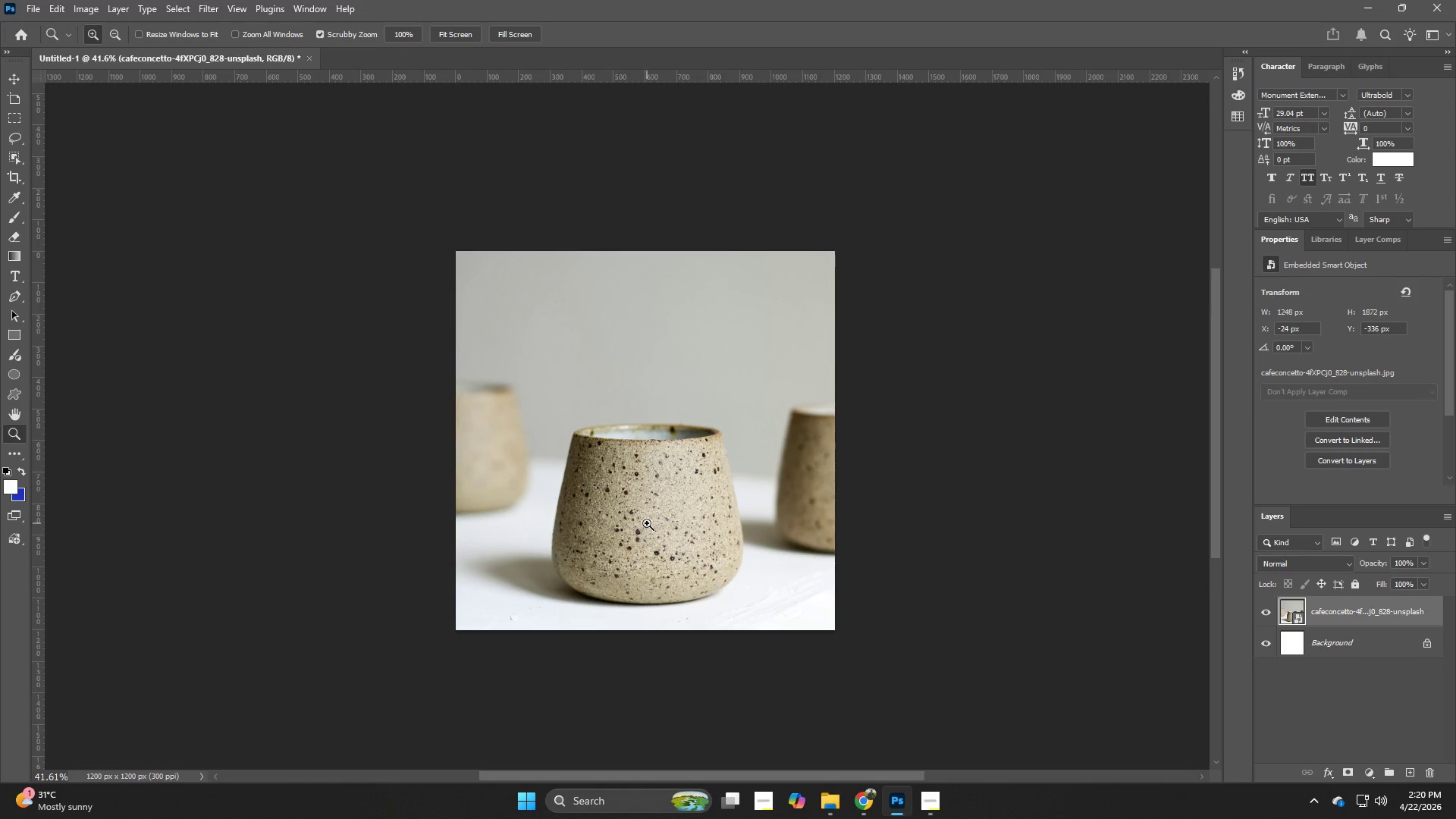 
key(Control+T)
 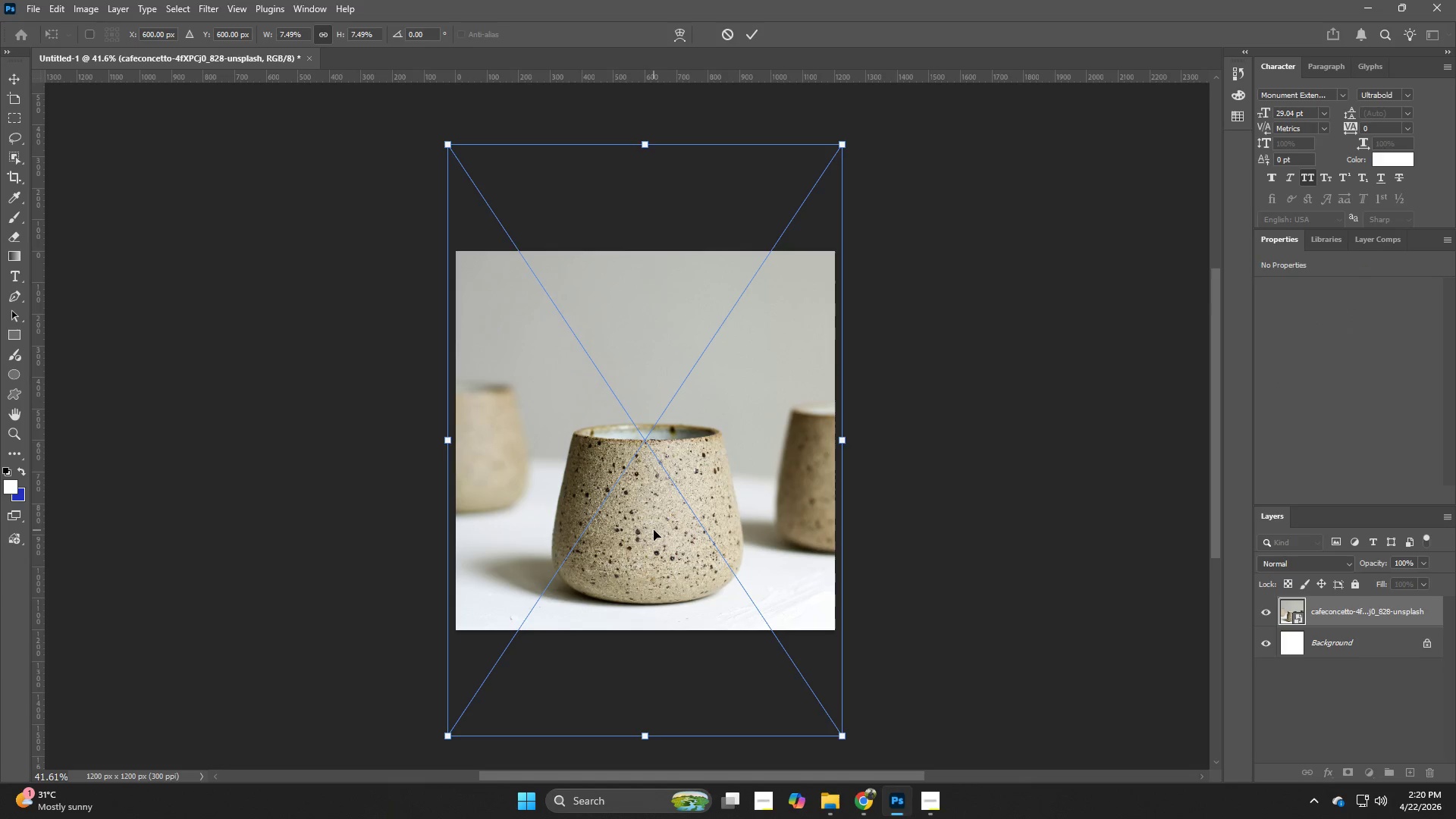 
left_click_drag(start_coordinate=[645, 507], to_coordinate=[645, 460])
 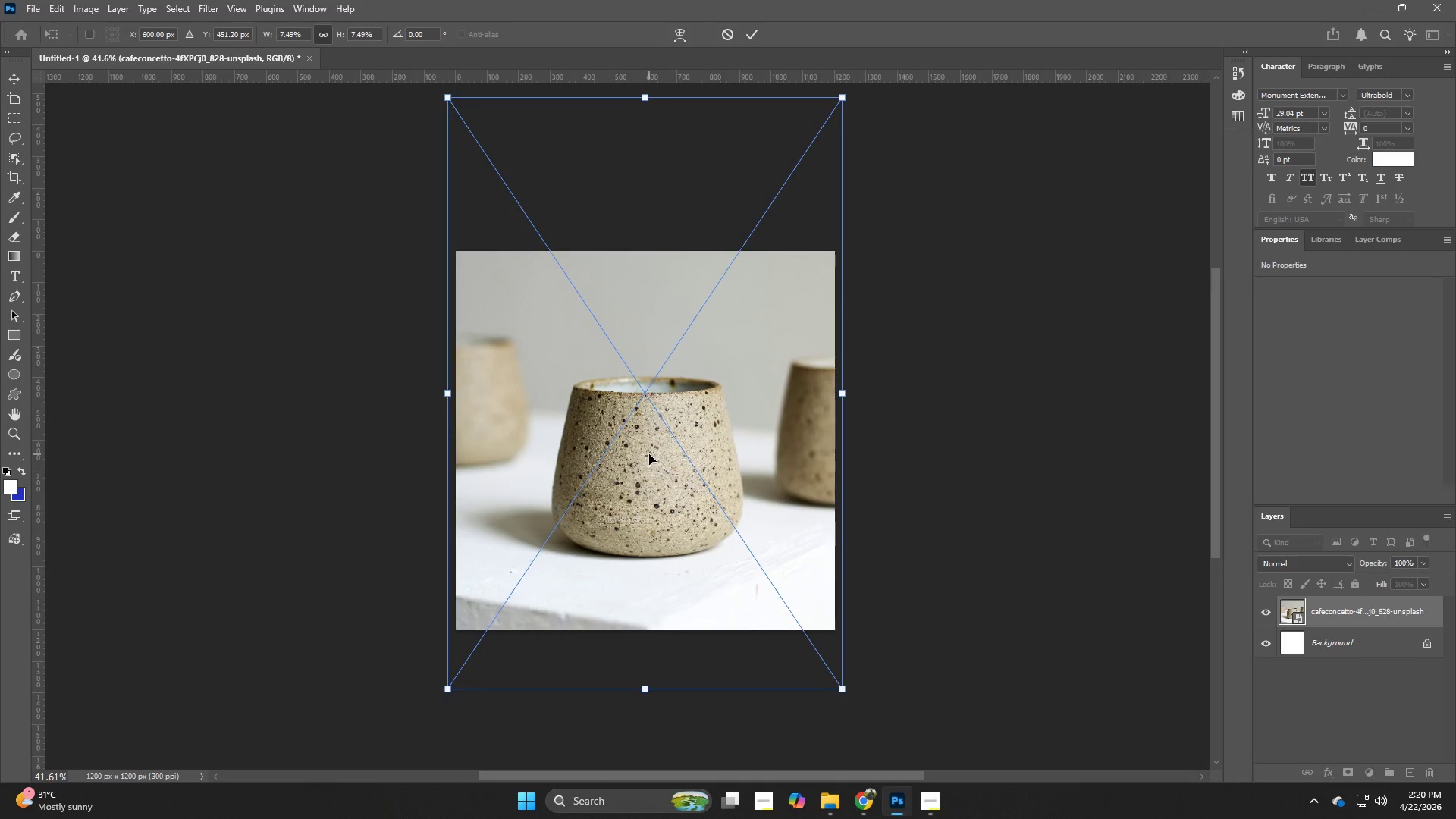 
key(NumpadEnter)
 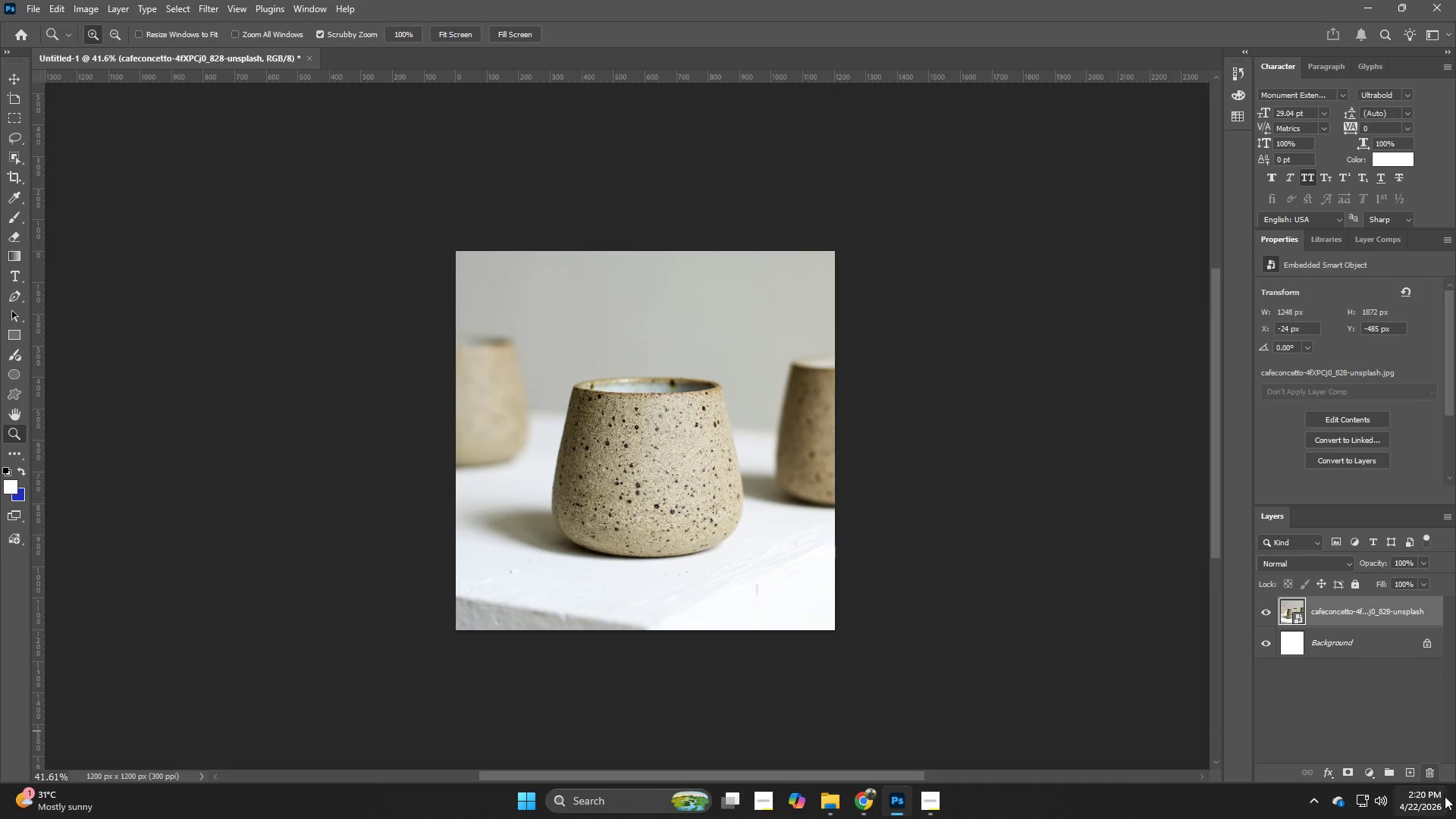 
wait(6.59)
 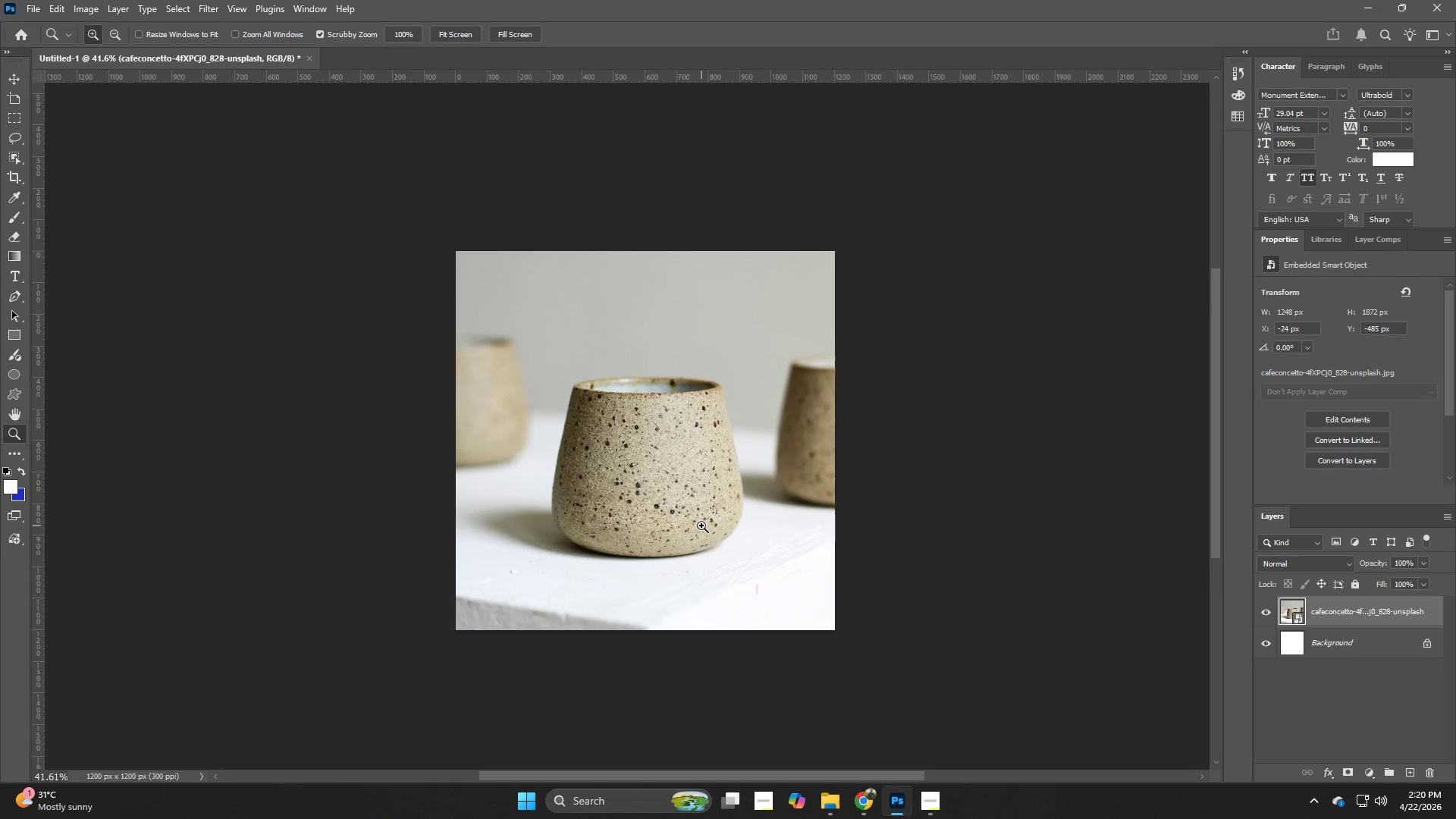 
left_click([1451, 790])
 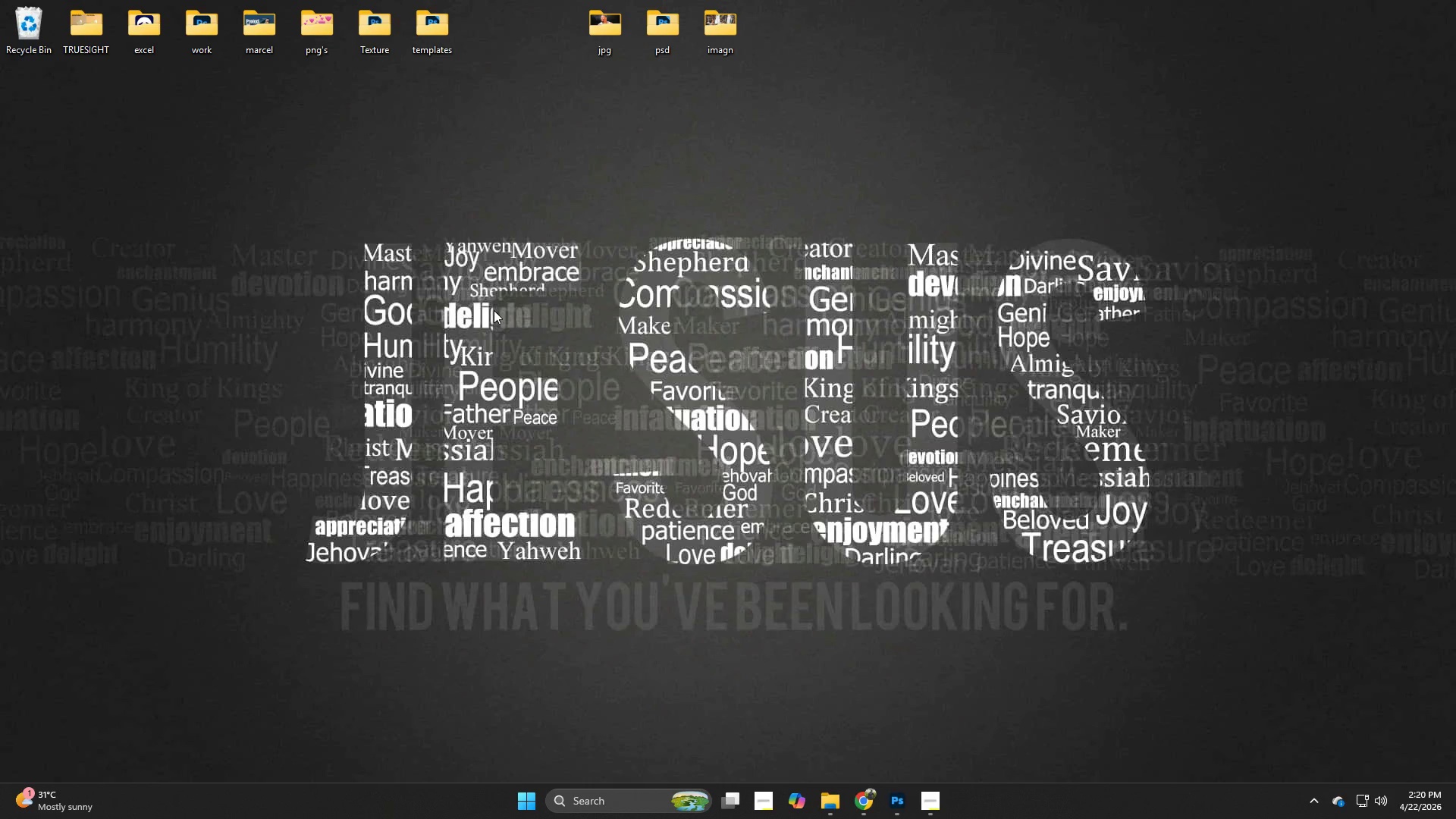 
right_click([494, 310])
 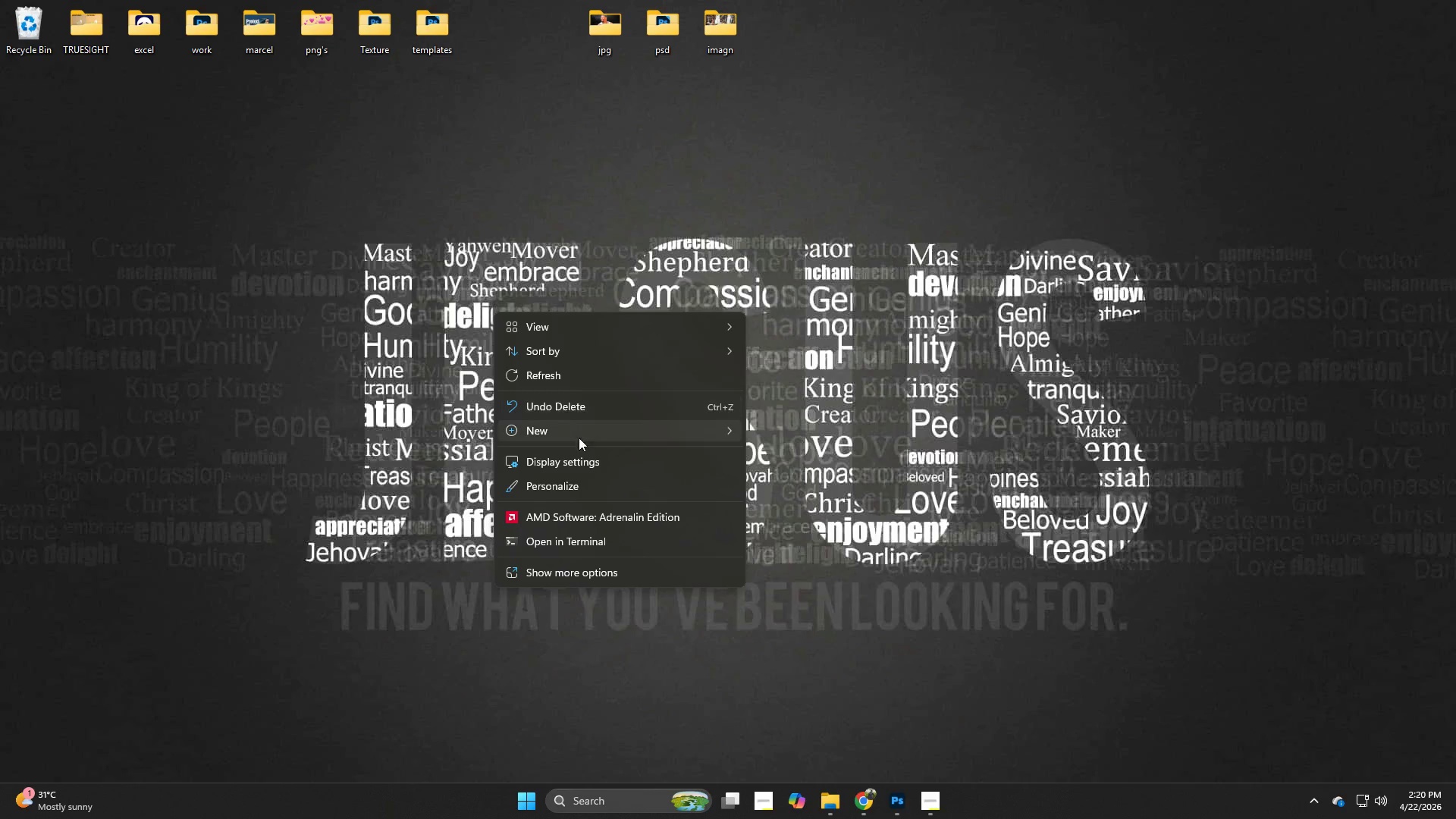 
left_click([566, 433])
 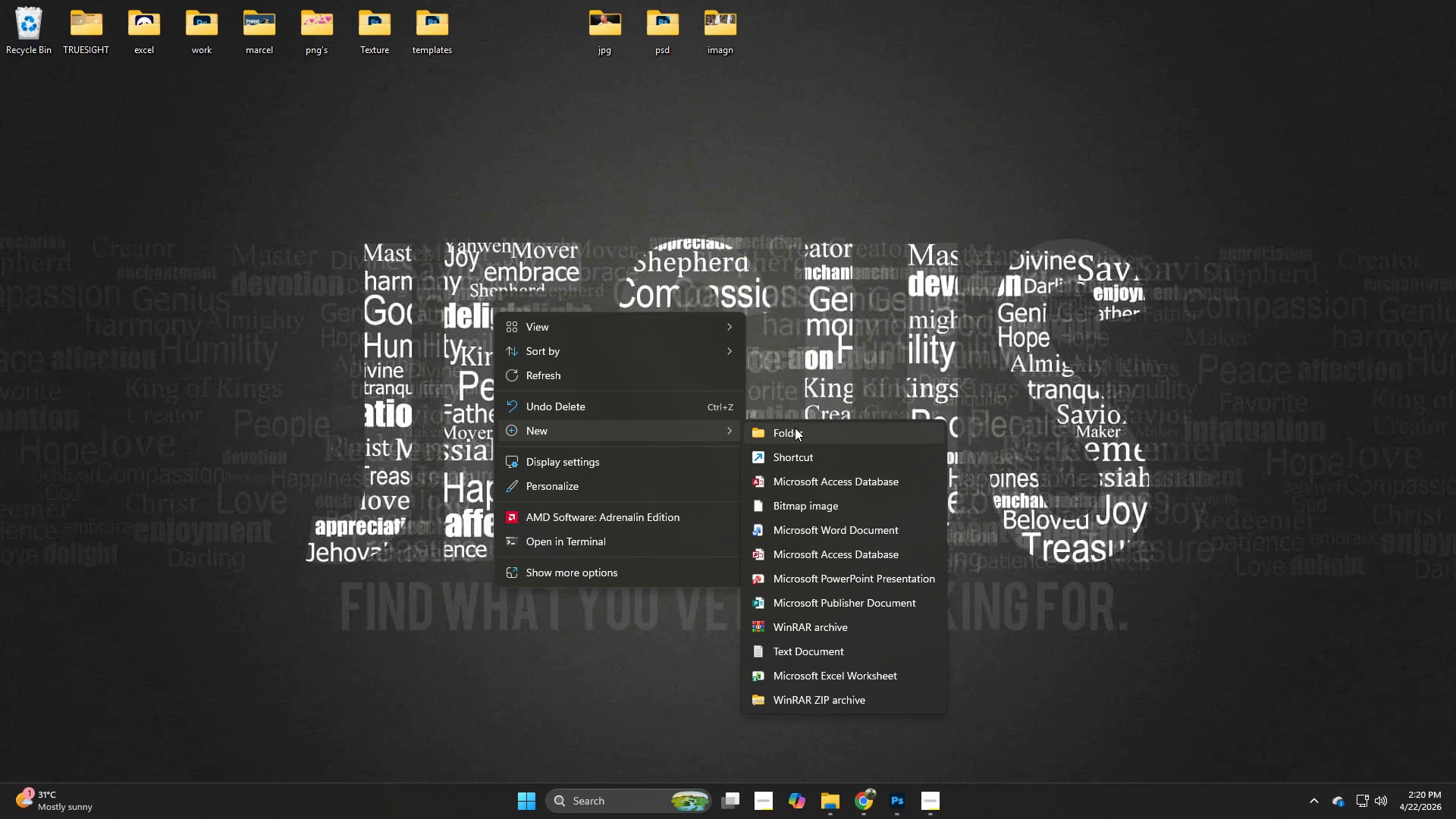 
left_click([795, 428])
 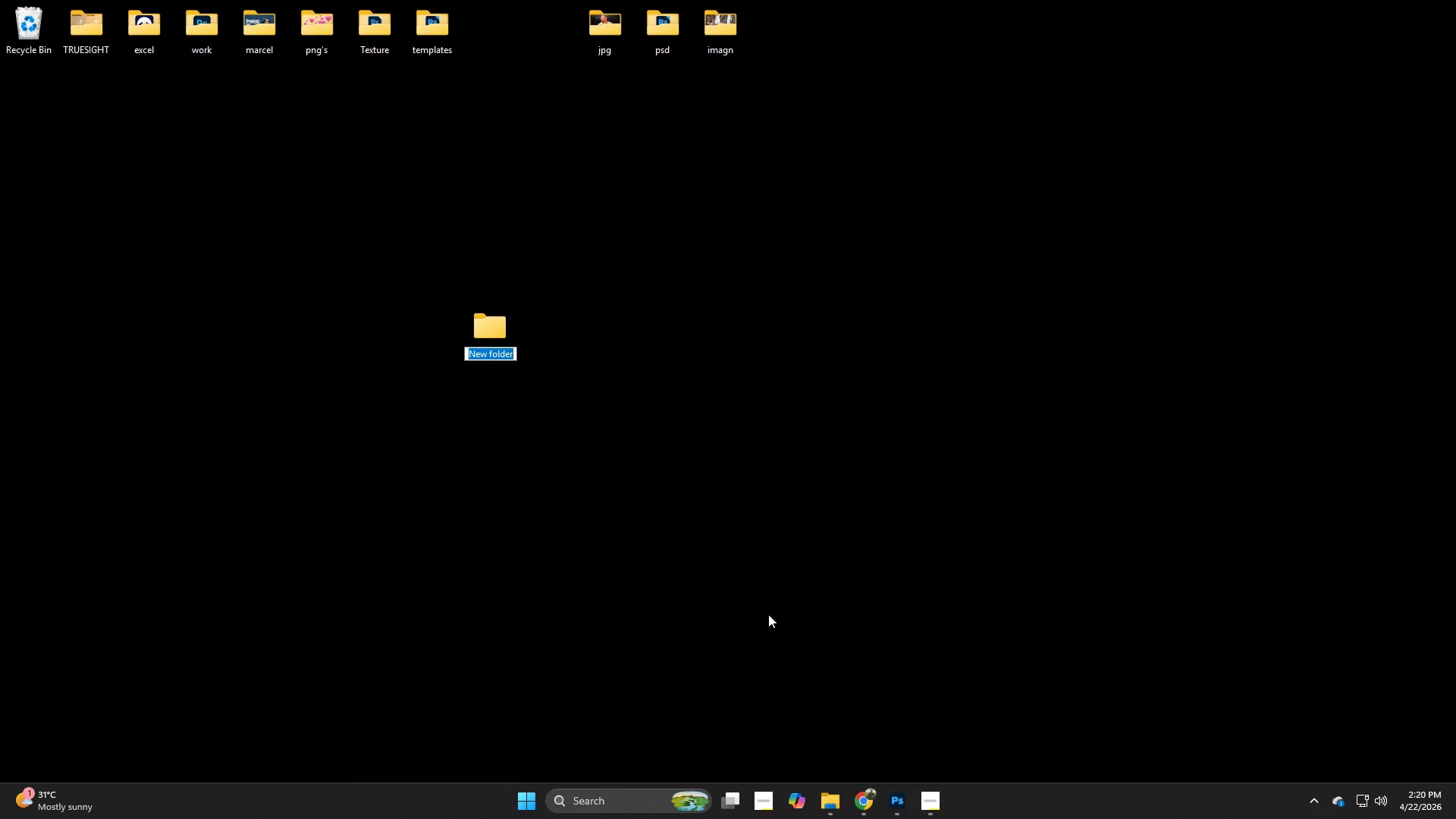 
mouse_move([929, 785])
 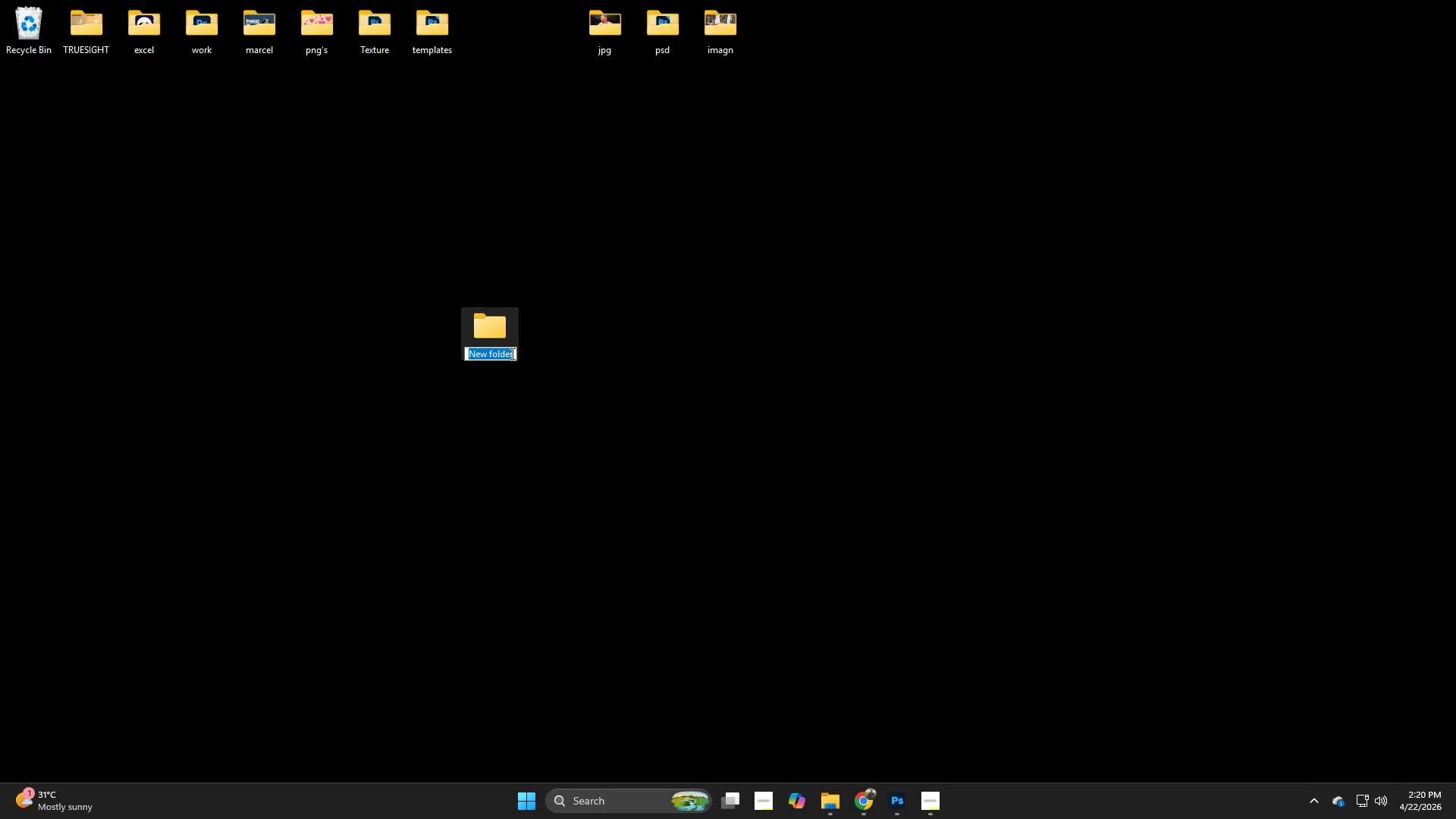 
left_click([511, 353])
 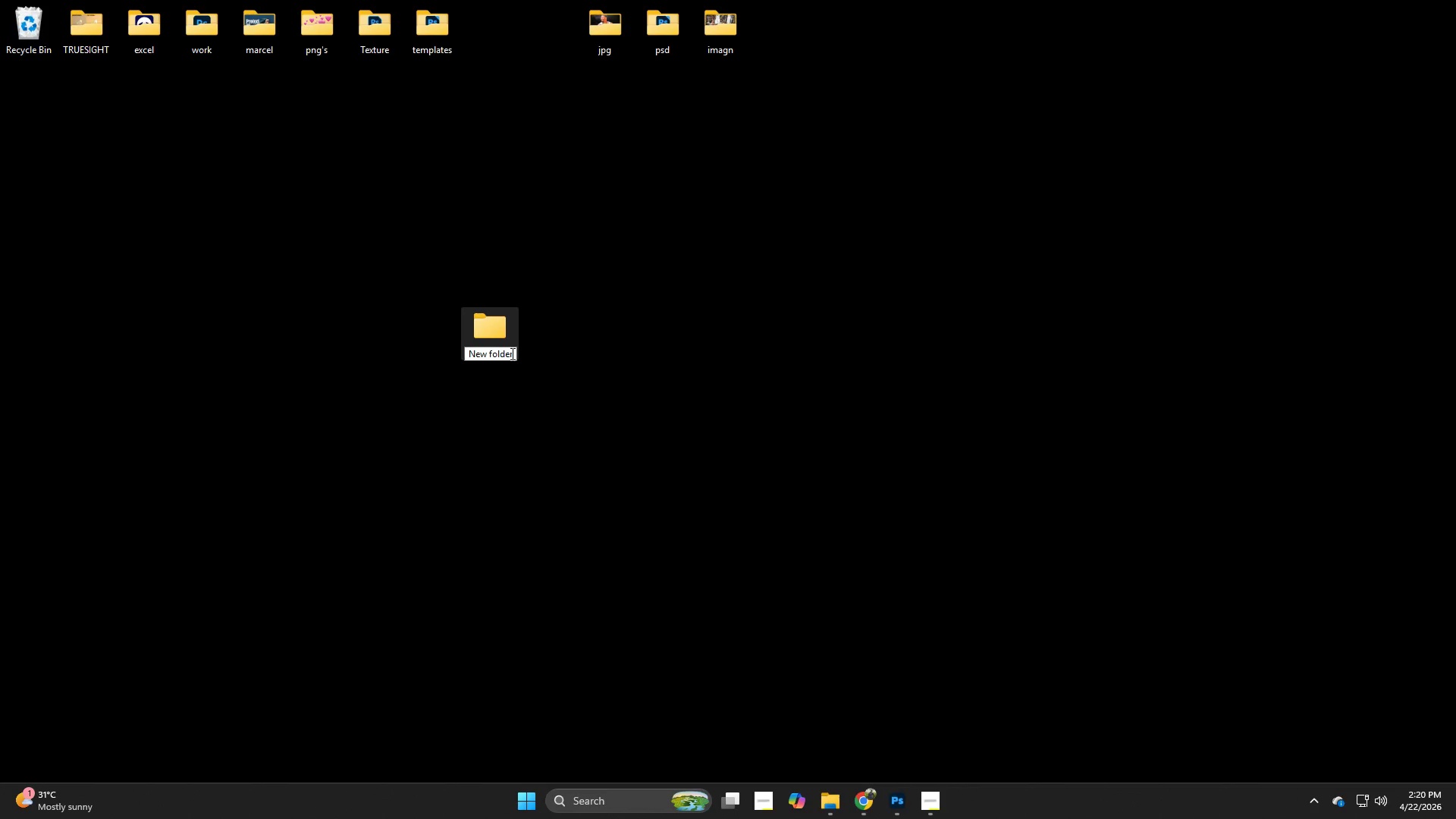 
hold_key(key=Backspace, duration=1.11)
 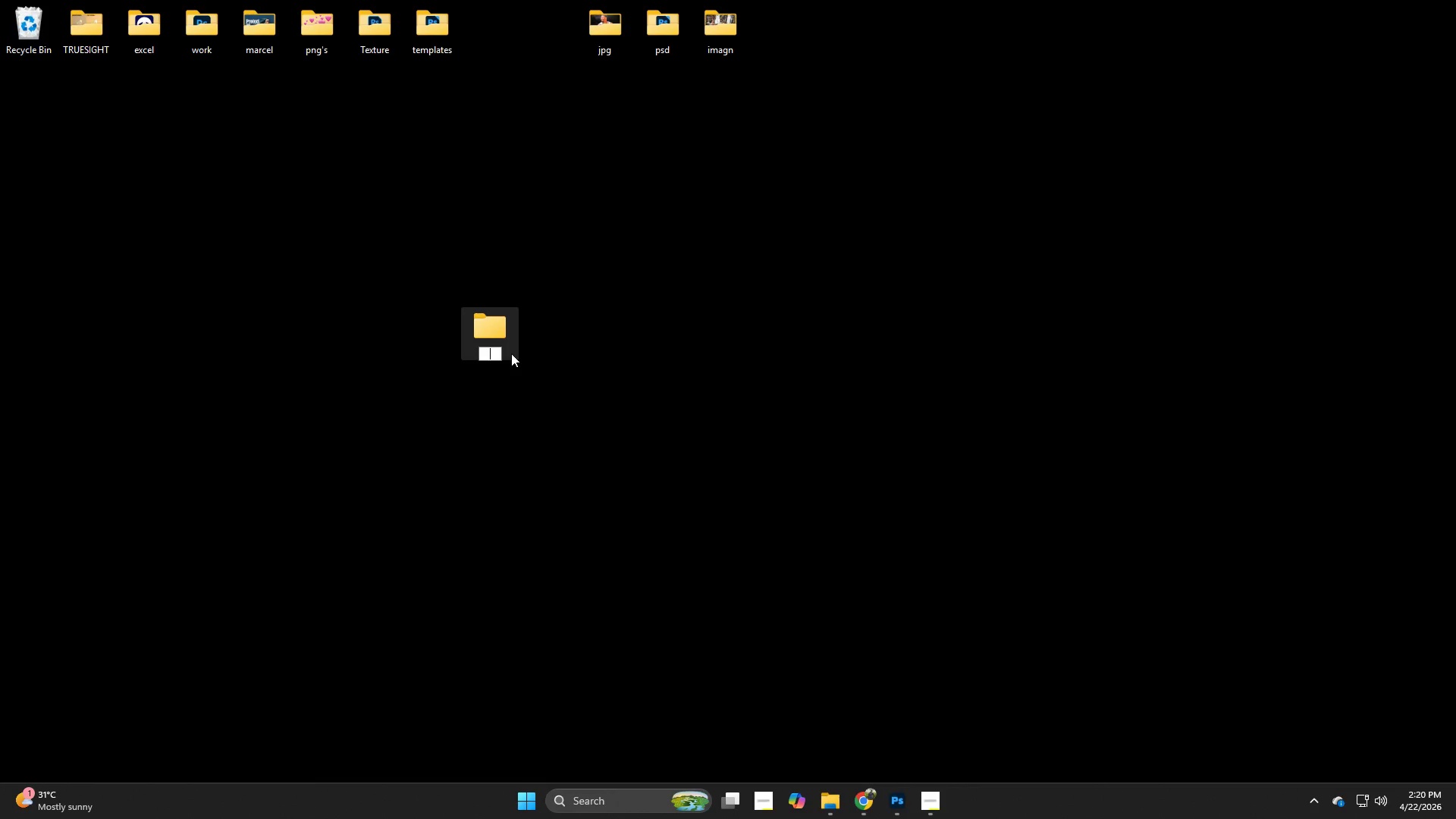 
type(project archives)
key(NumpadEnter)
 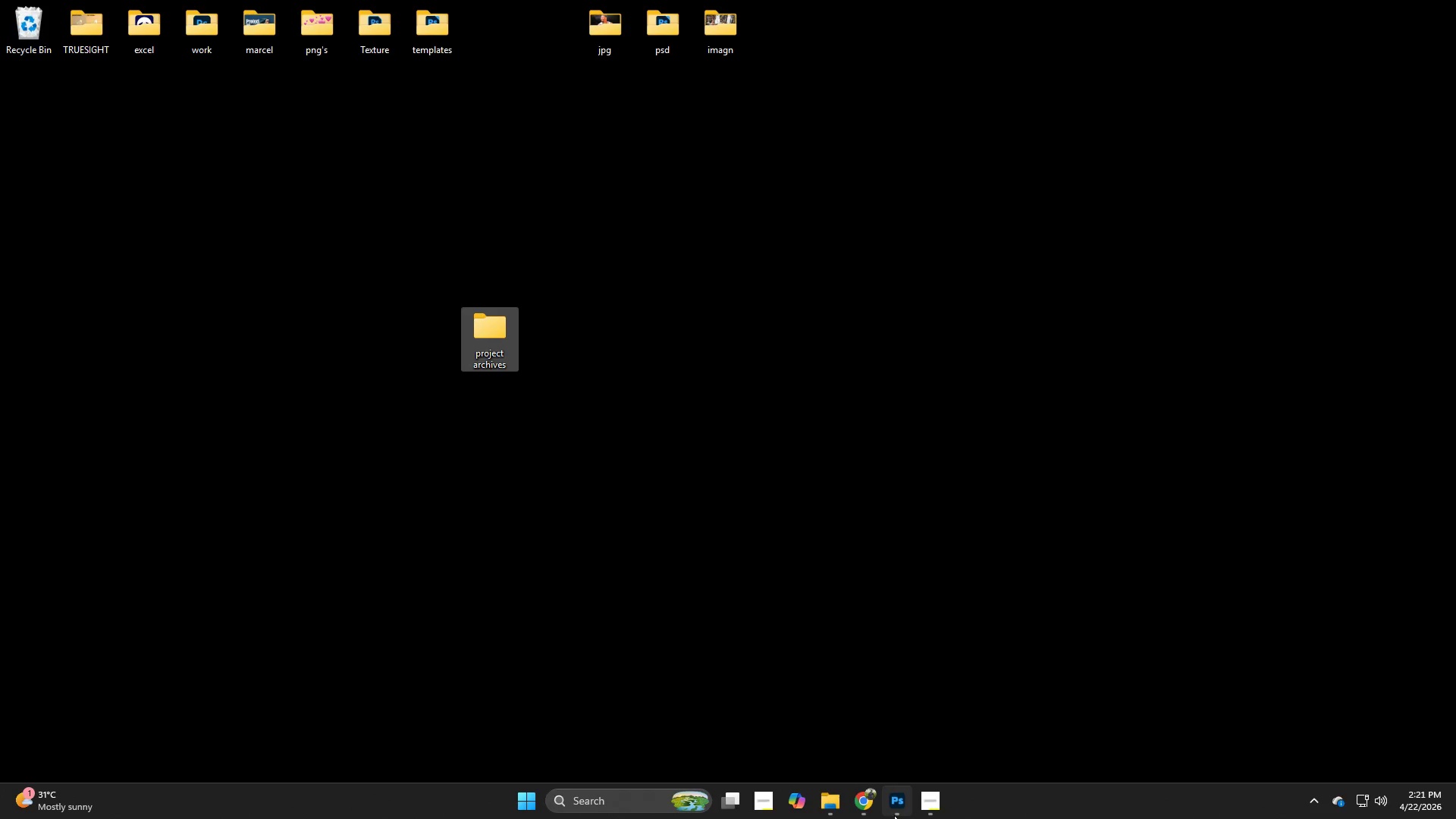 
left_click([896, 814])
 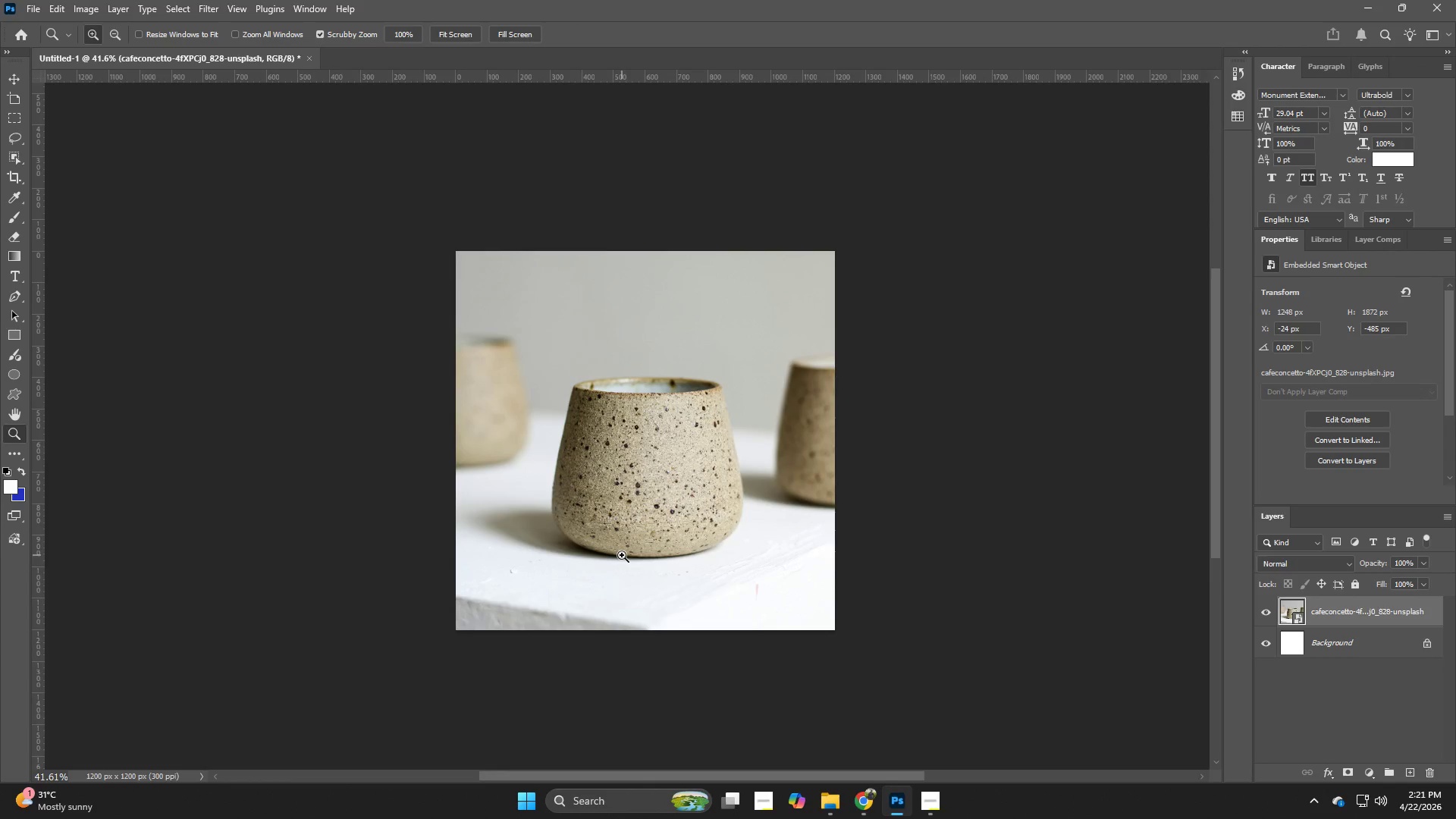 
key(Alt+Control+Shift+W)
 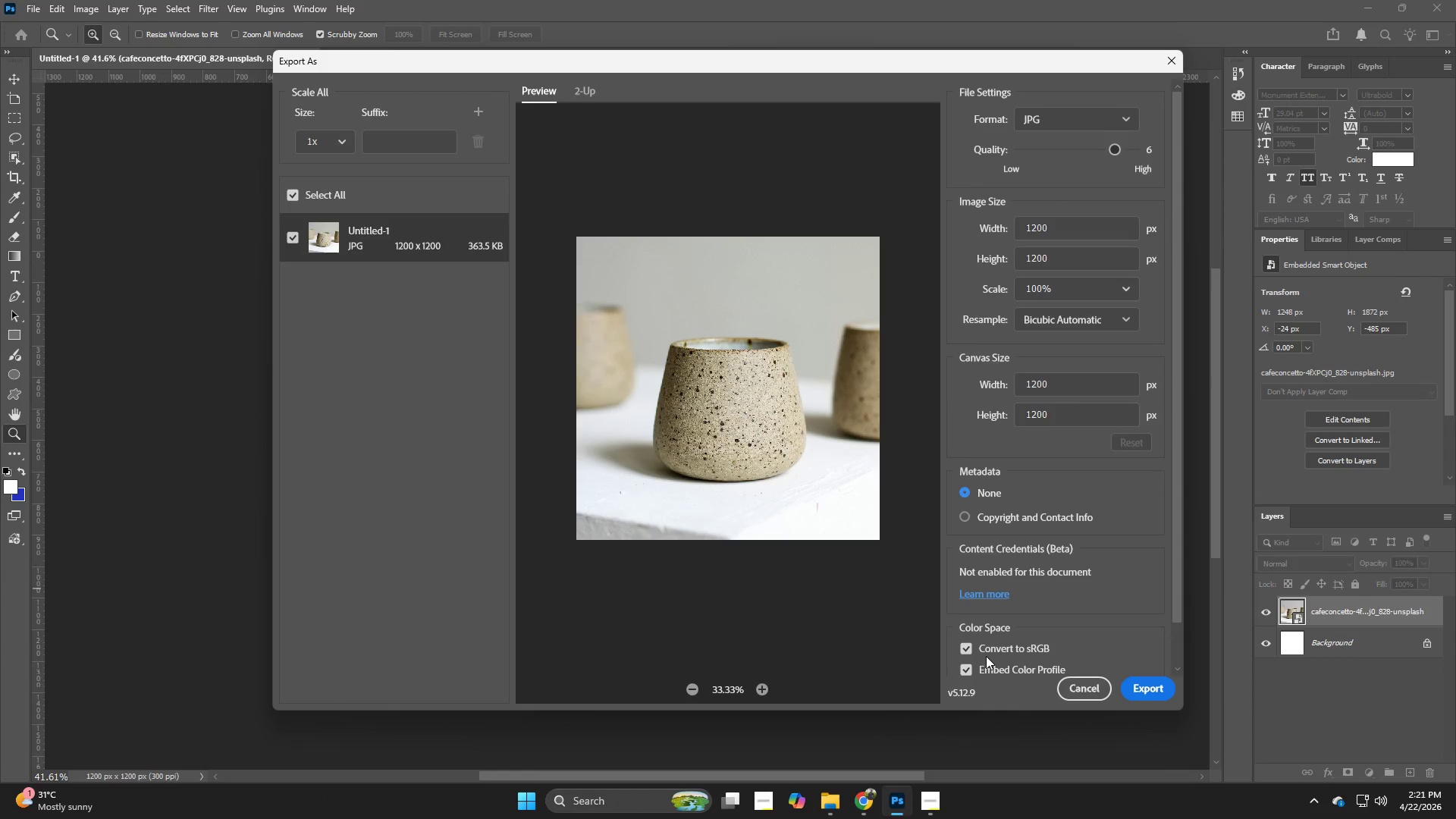 
wait(6.78)
 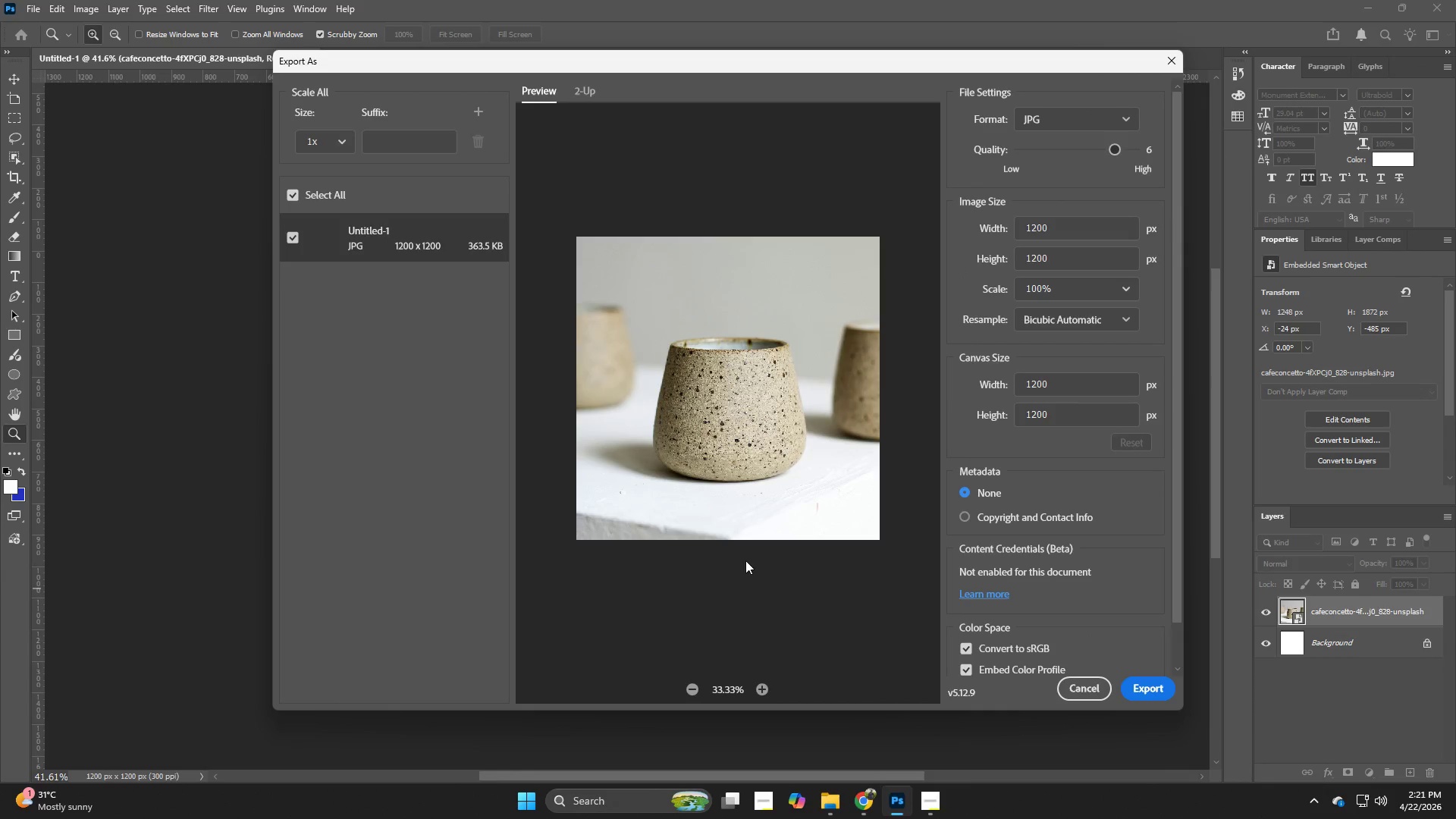 
left_click([921, 806])